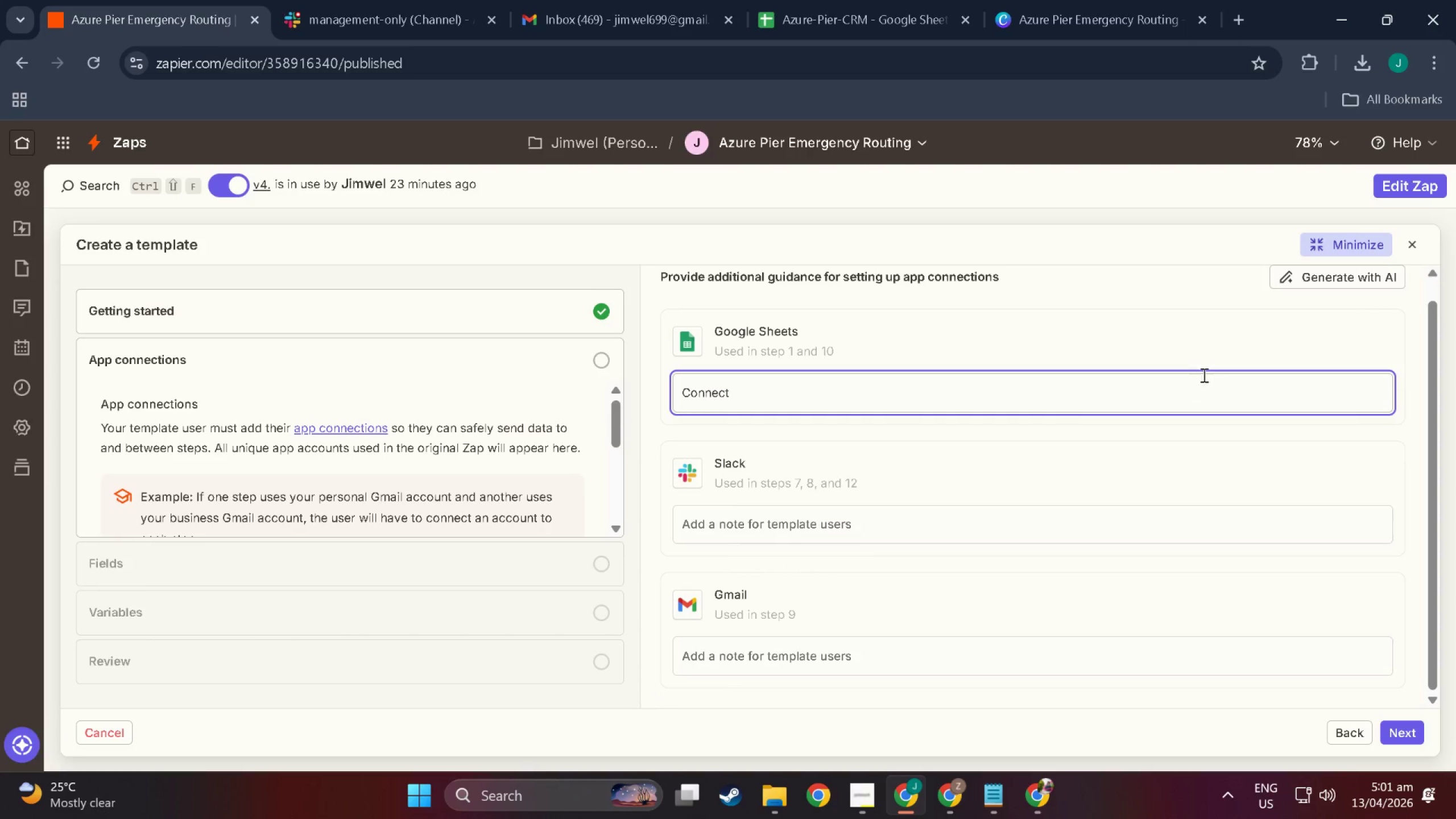 
scroll: coordinate [1089, 370], scroll_direction: up, amount: 4.0
 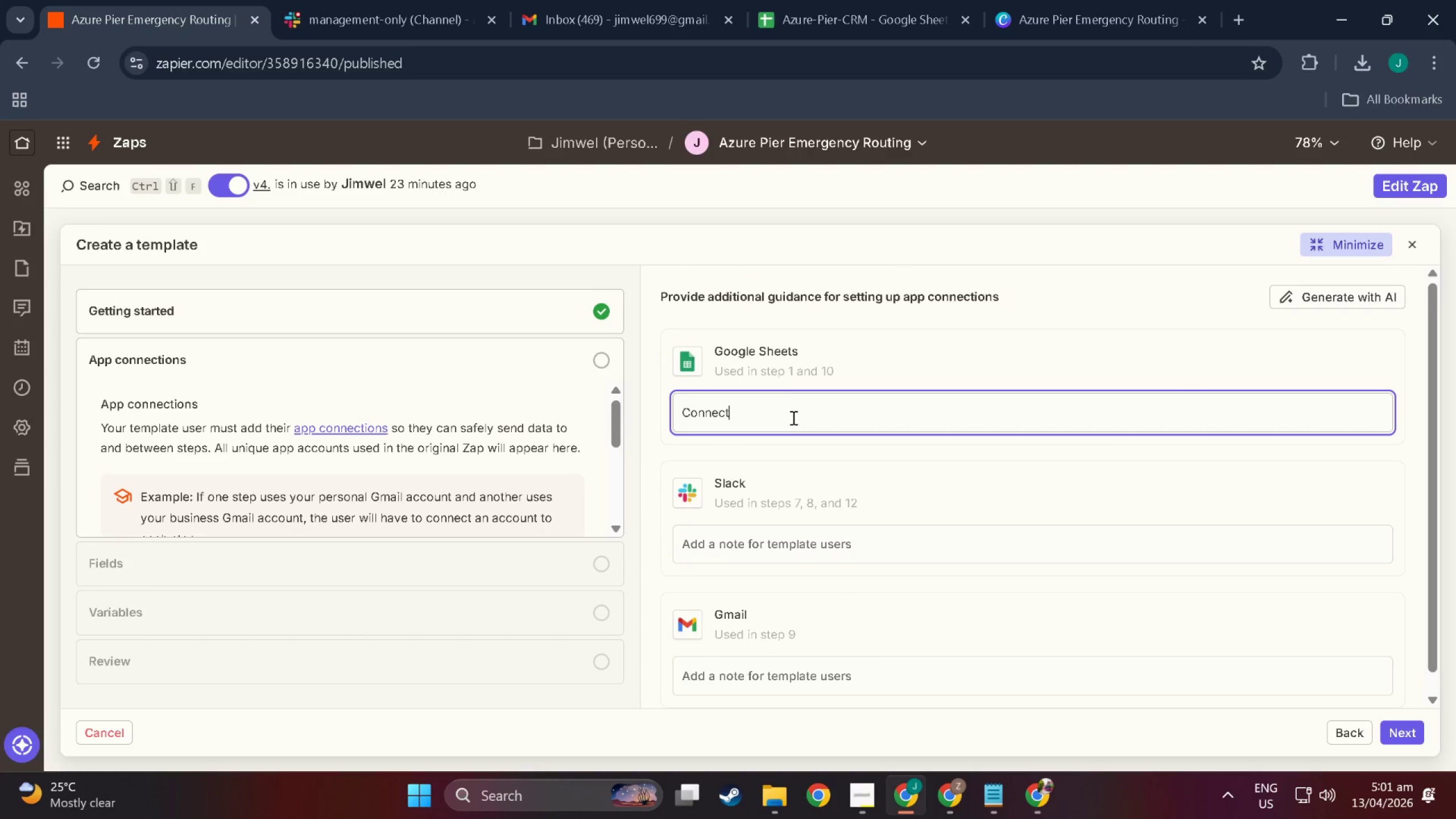 
right_click([792, 418])
 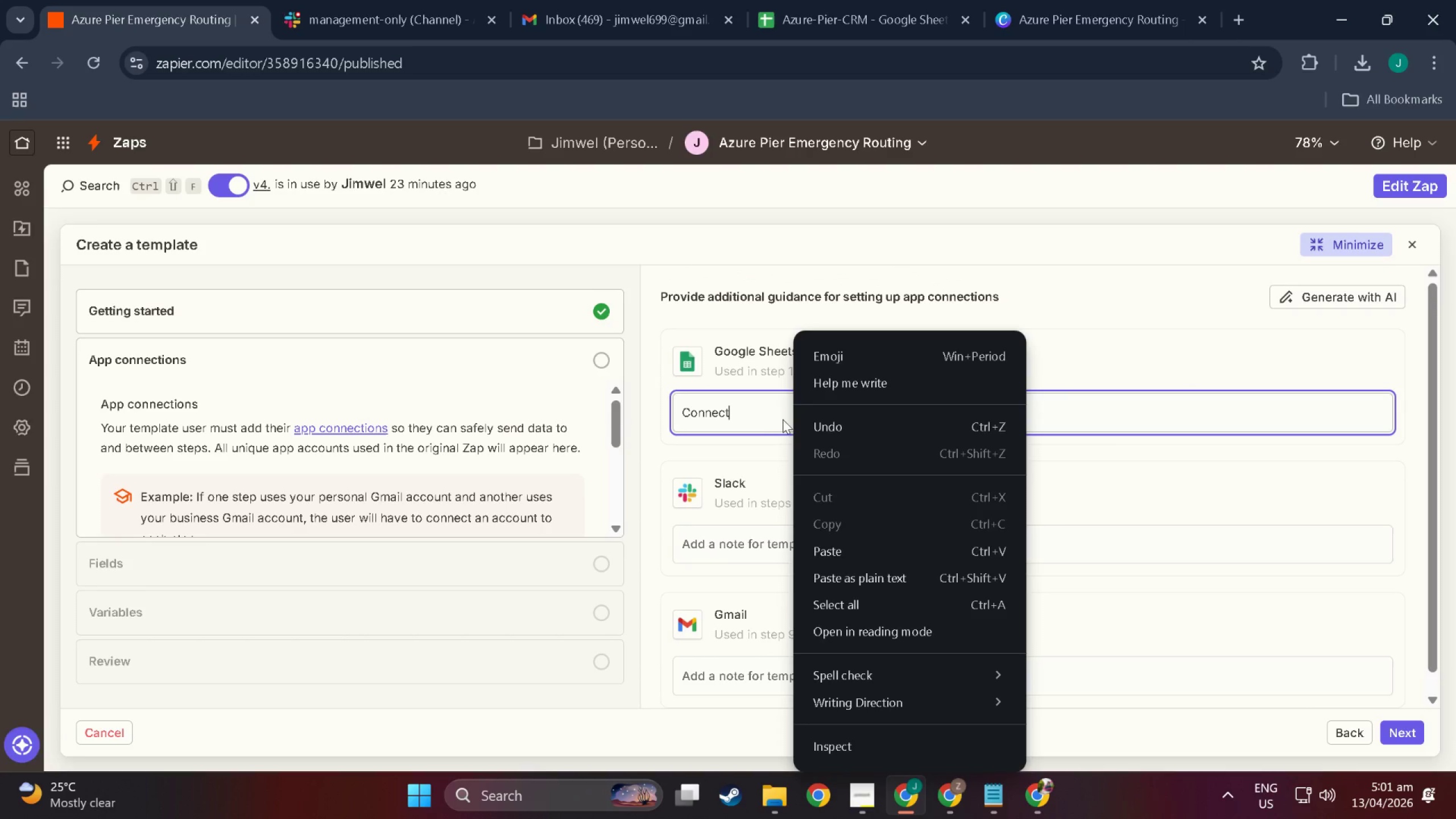 
left_click([792, 418])
 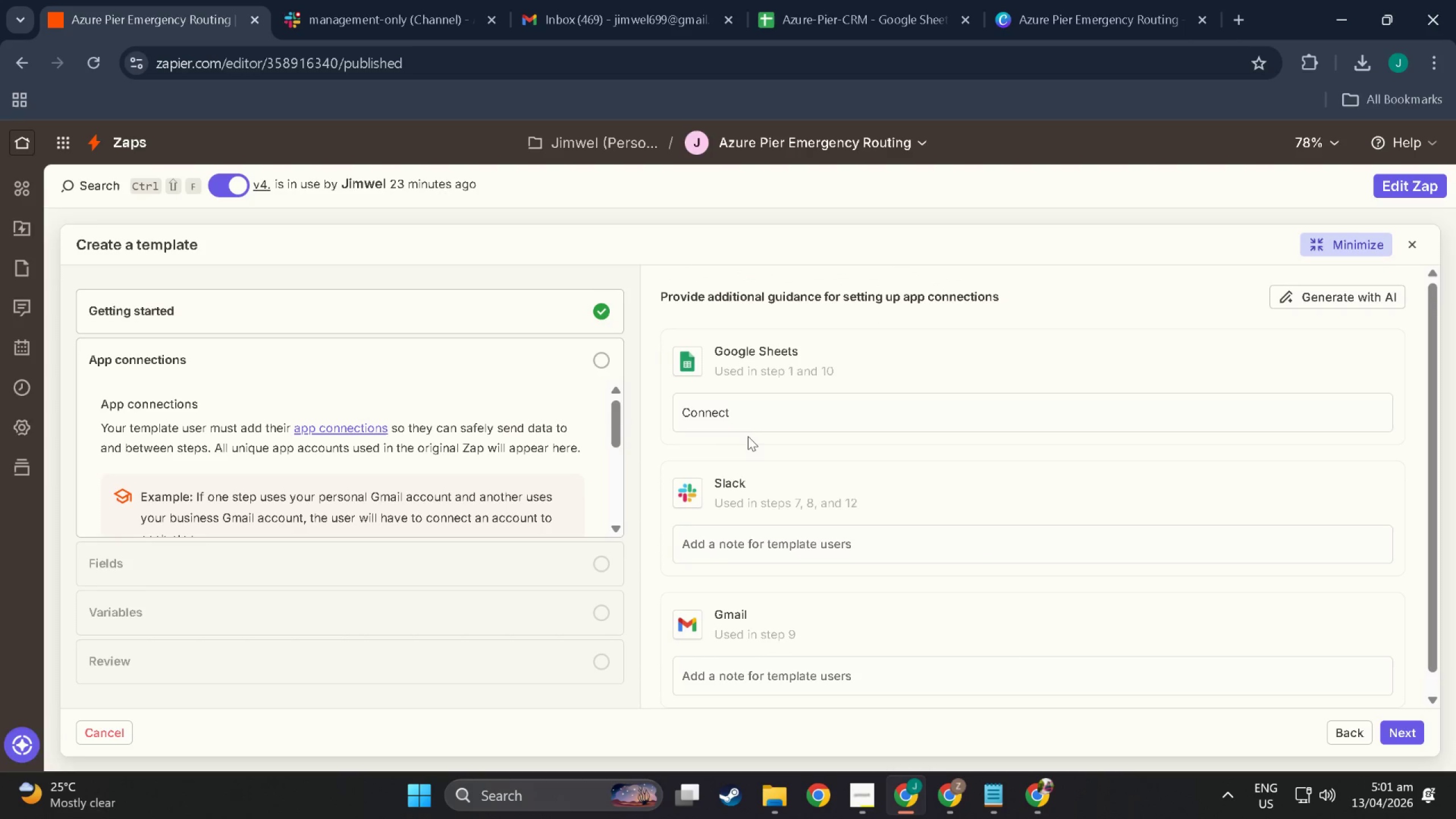 
double_click([750, 419])
 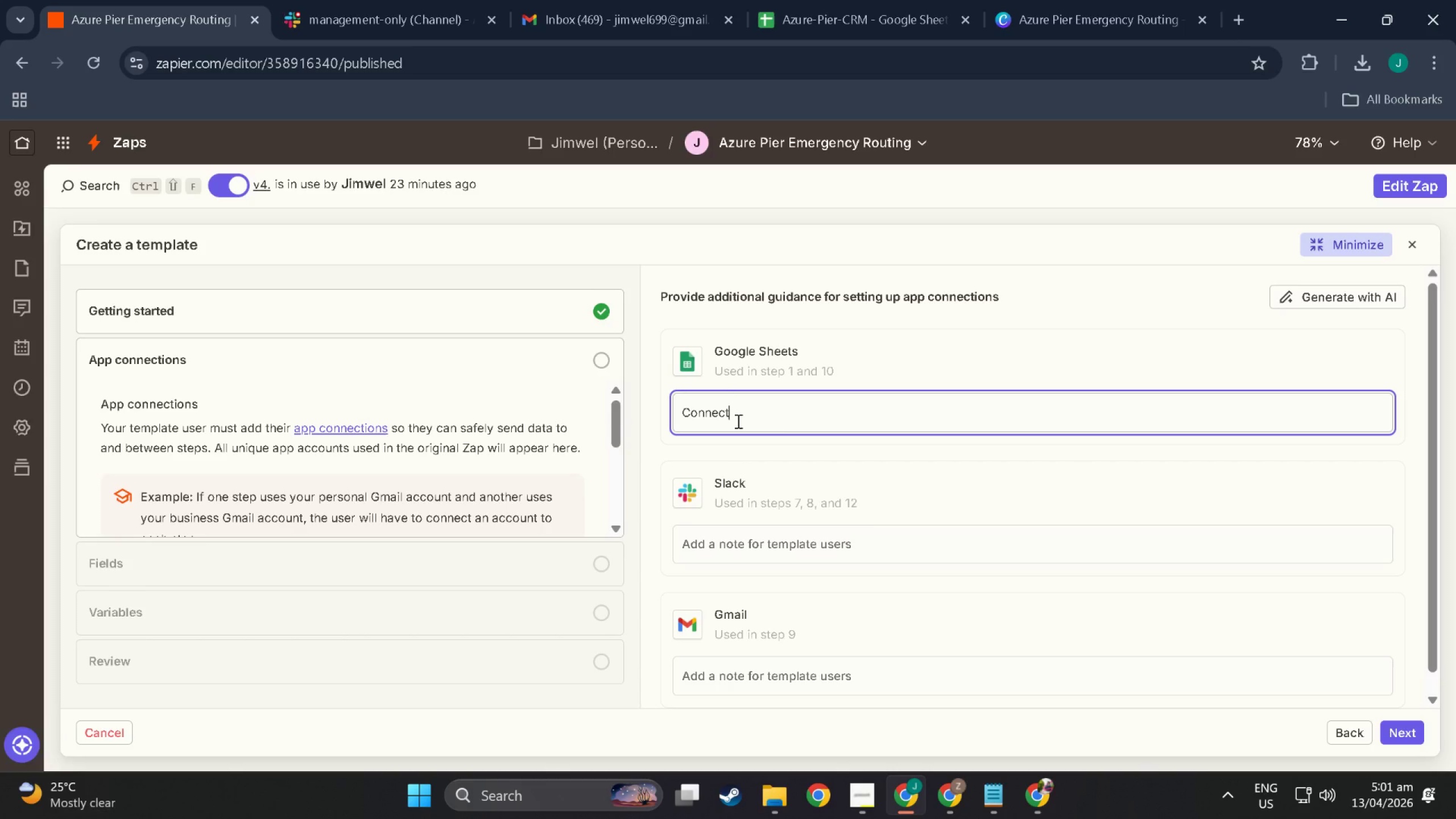 
type(  )
key(Backspace)
type(the Google account containing Azure-Pier_)
key(Backspace)
type(-CRT)
key(Backspace)
type(M)
 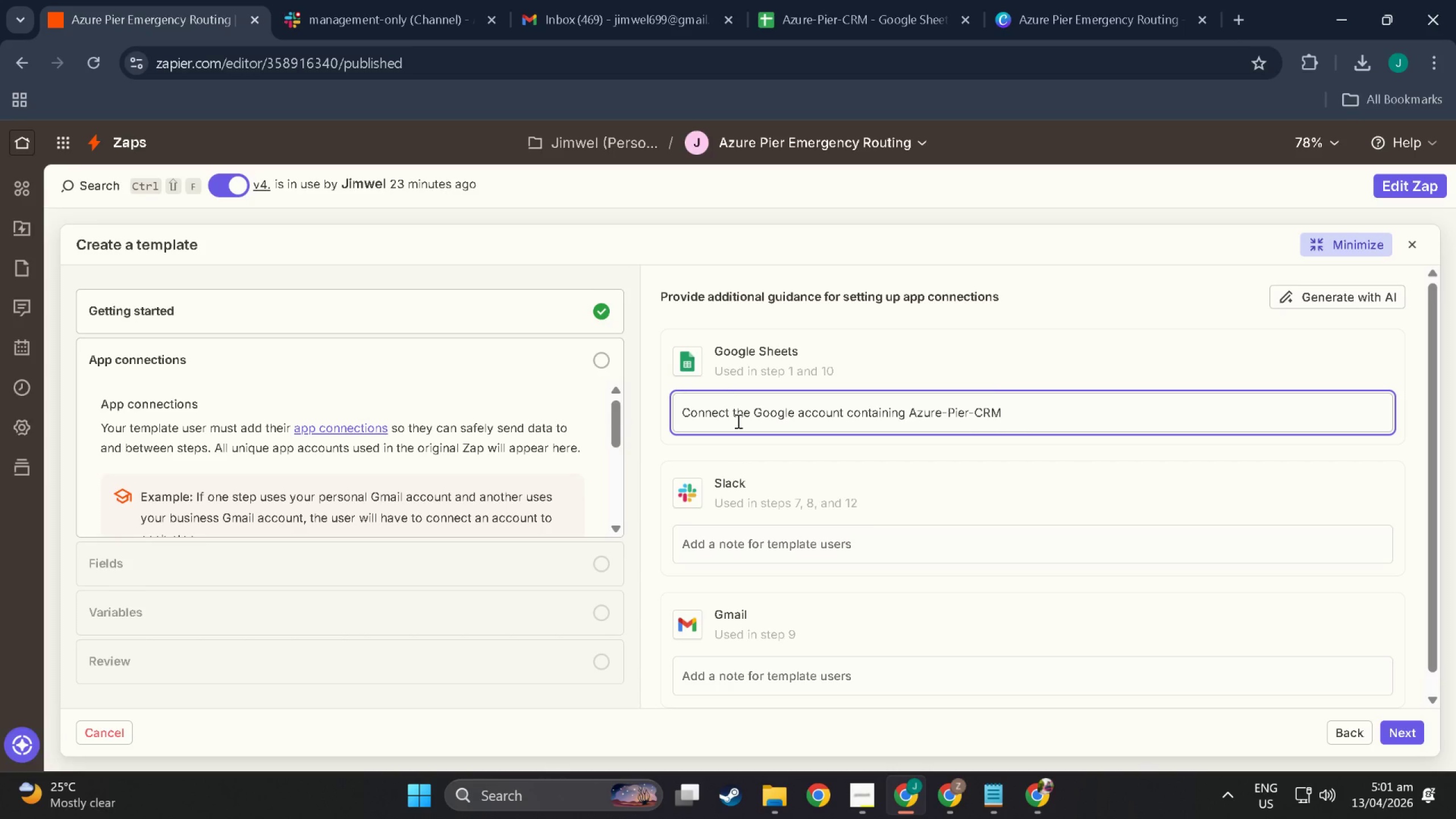 
left_click([785, 554])
 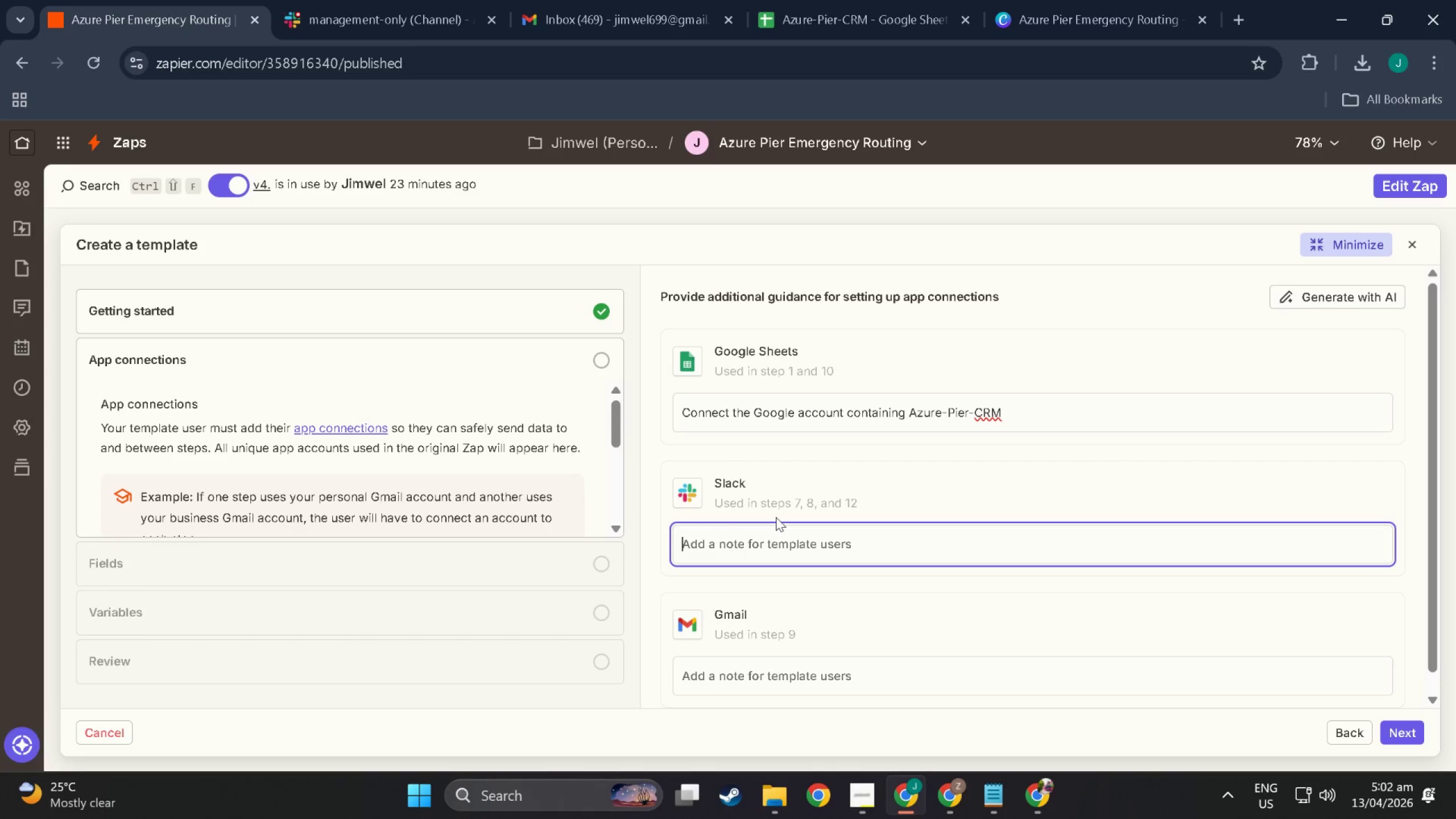 
type(Connect the Z)
key(Backspace)
type(A)
key(Backspace)
type(azurepui)
key(Backspace)
key(Backspace)
type(ier-i)
key(Backspace)
type(ops Slack workspaced)
key(Backspace)
 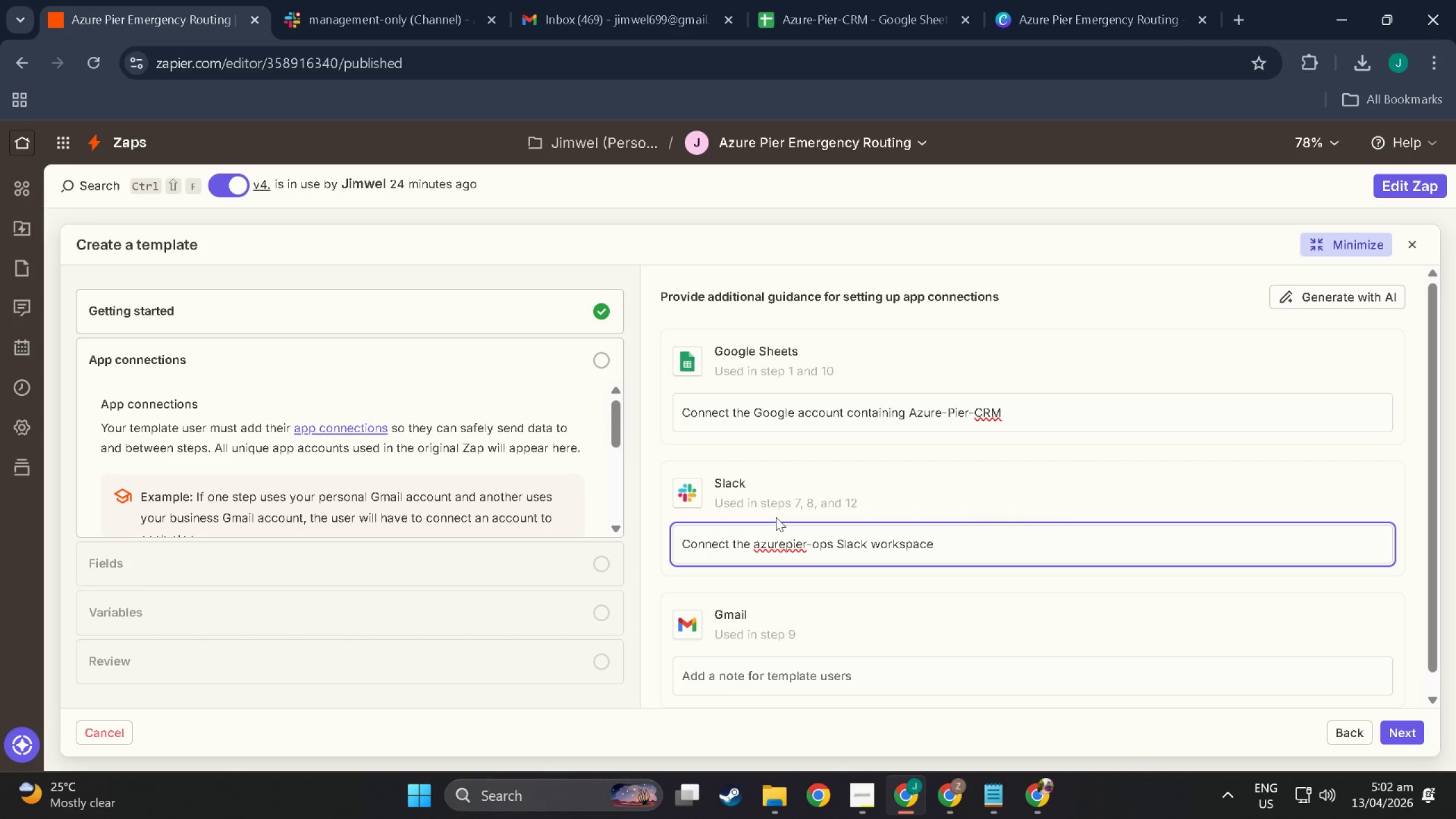 
scroll: coordinate [970, 460], scroll_direction: down, amount: 6.0
 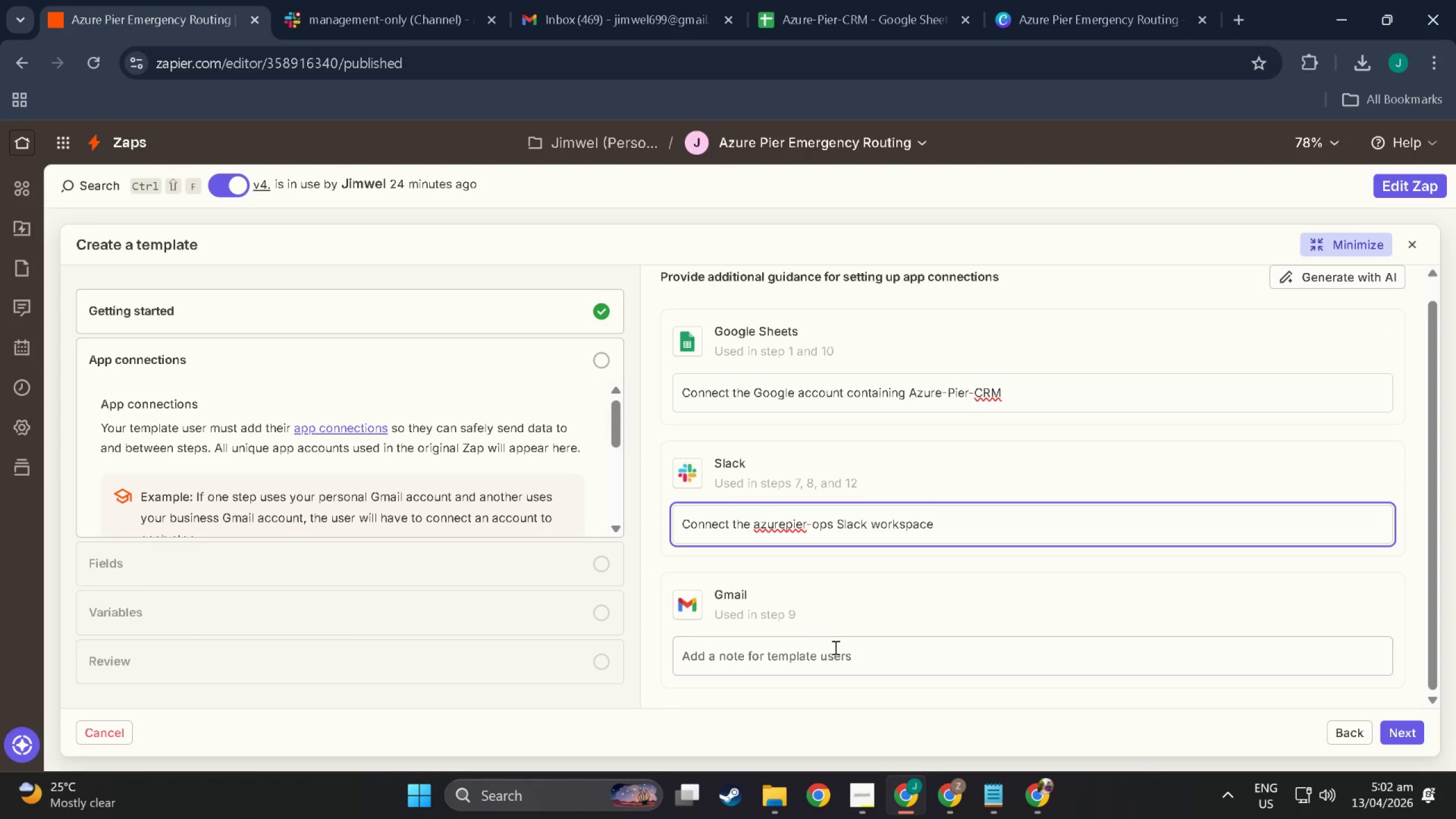 
left_click([845, 655])
 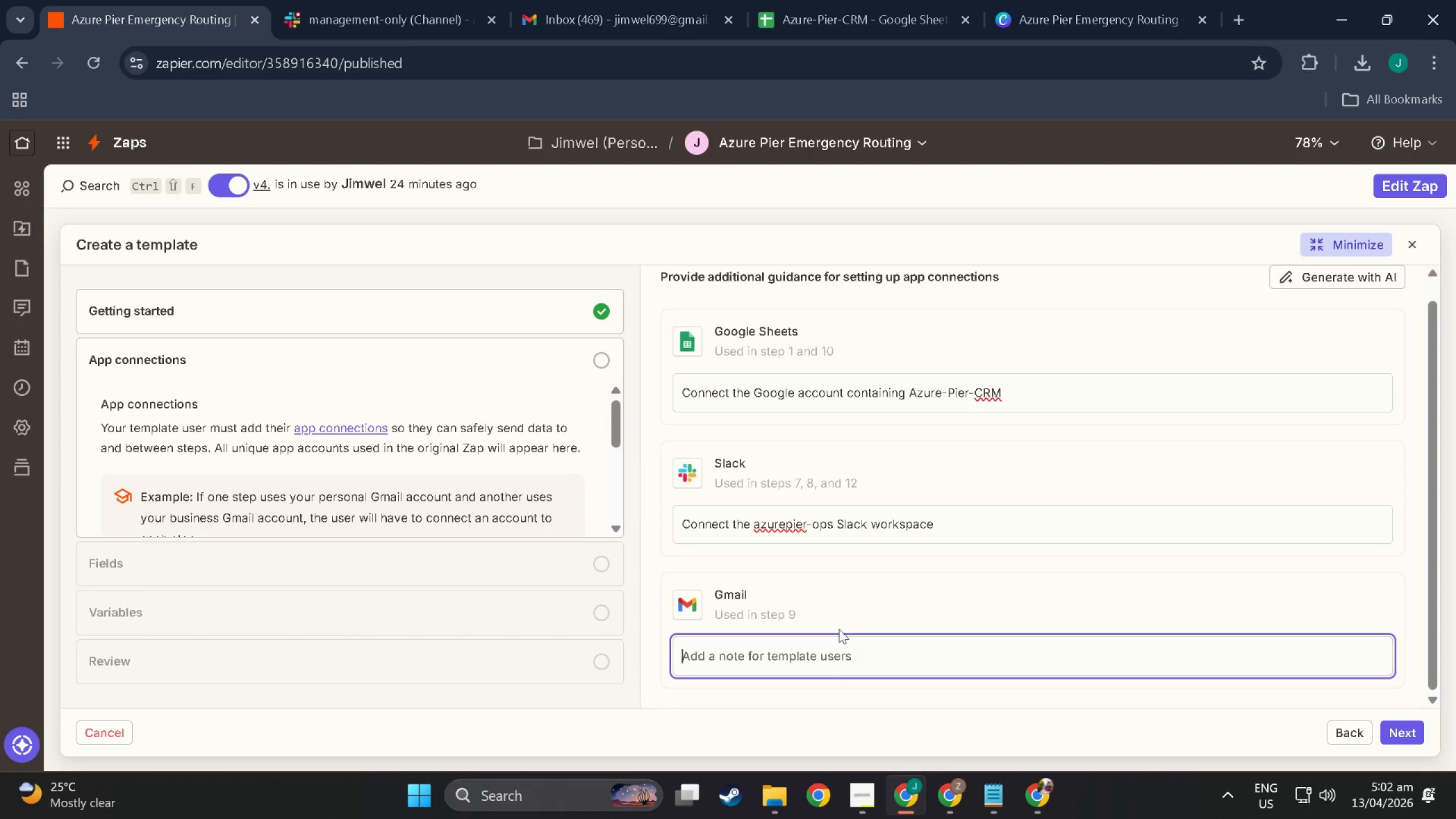 
scroll: coordinate [865, 565], scroll_direction: down, amount: 6.0
 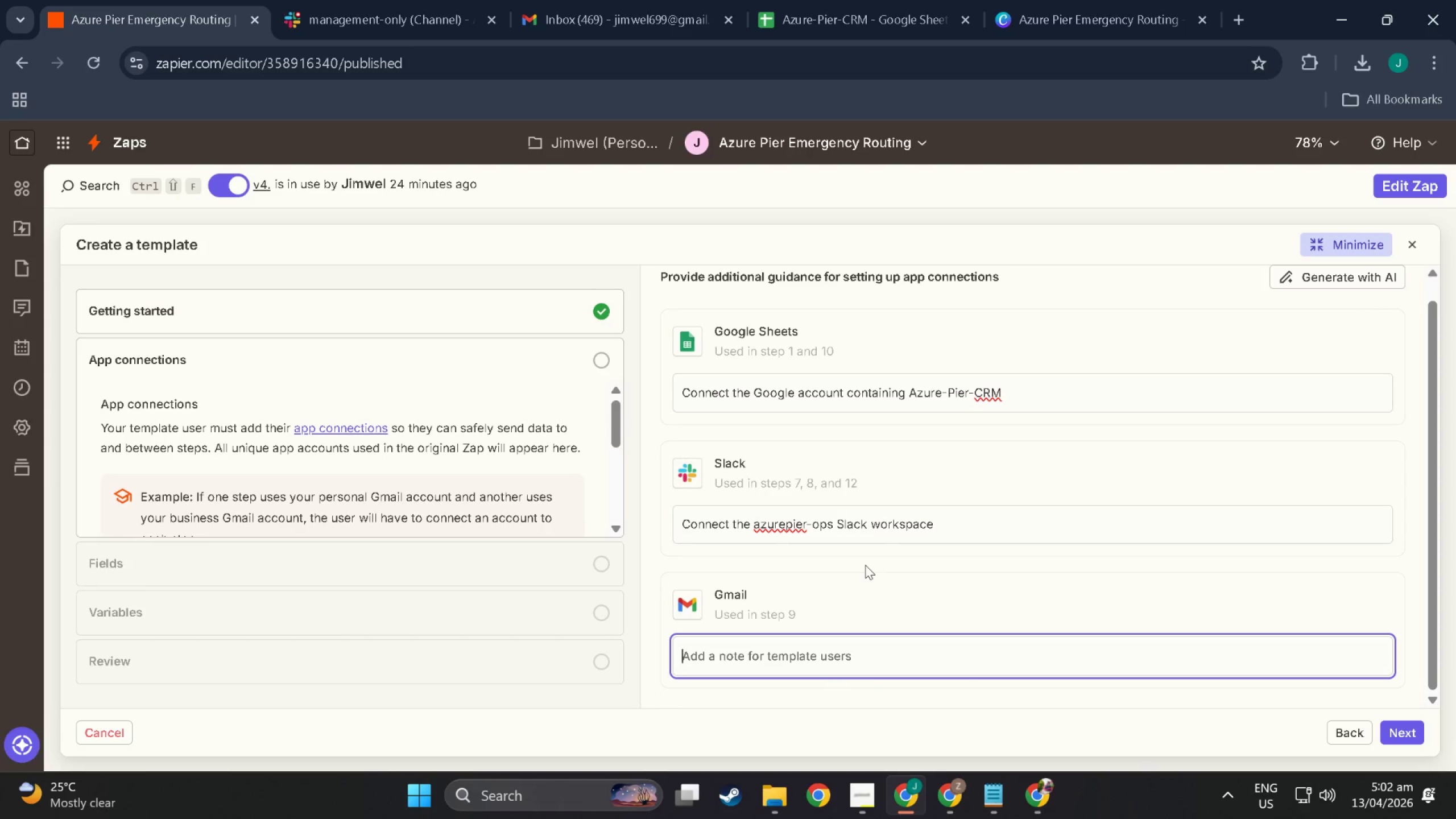 
type(Connect admin gmail t)
key(Backspace)
type(for fallback error alertws)
key(Backspace)
key(Backspace)
type(s)
 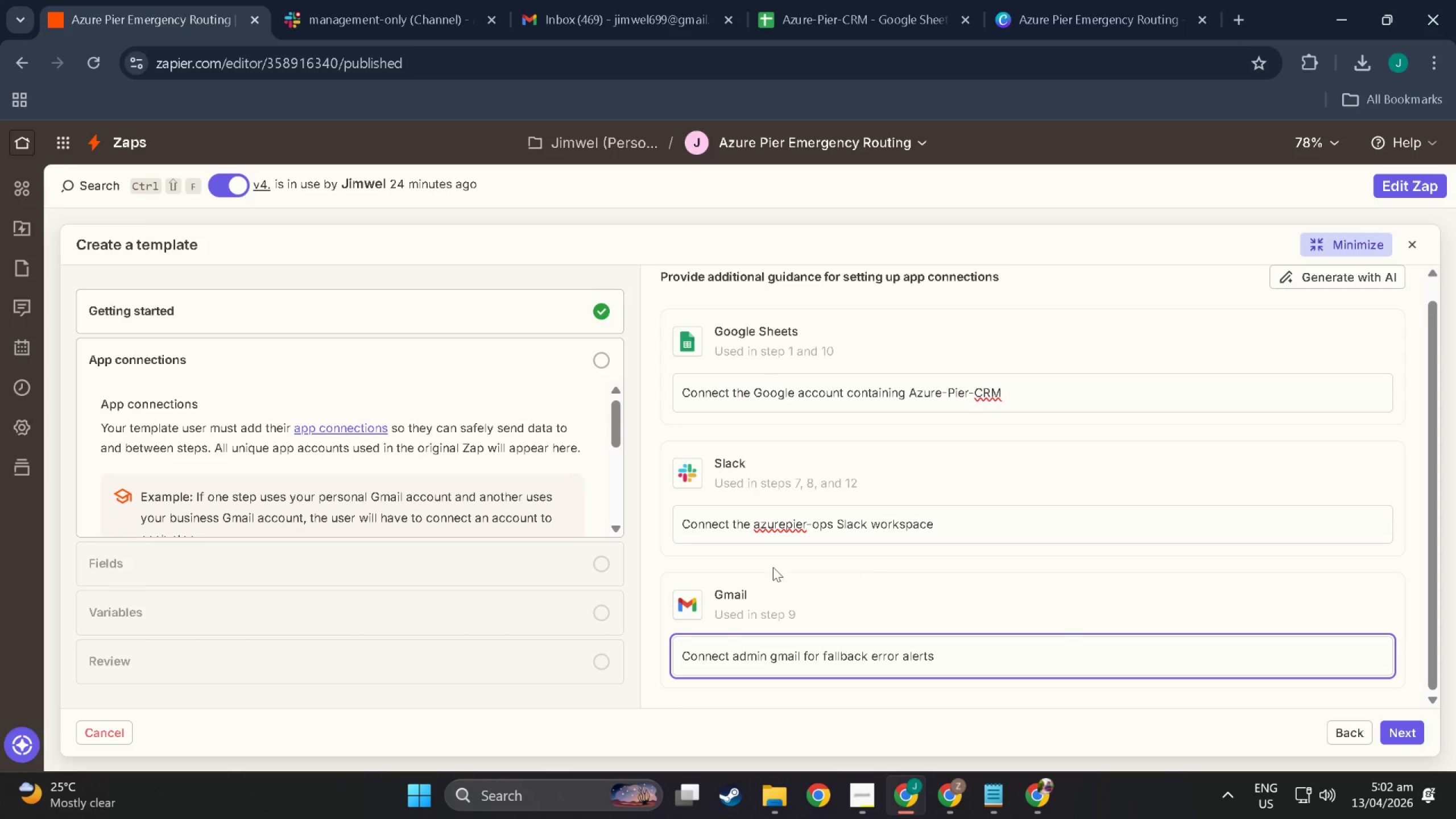 
scroll: coordinate [899, 528], scroll_direction: down, amount: 6.0
 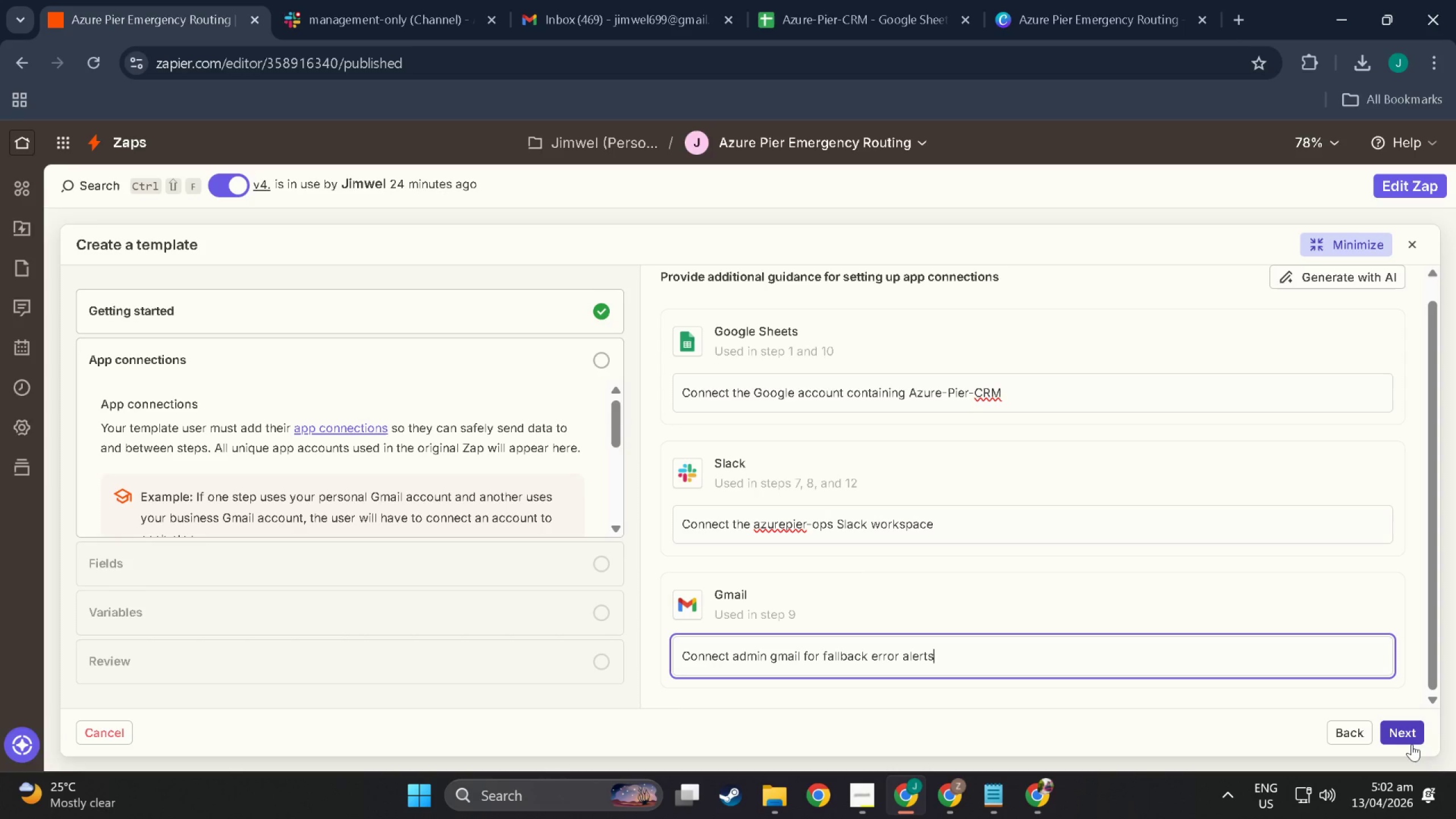 
left_click([1412, 744])
 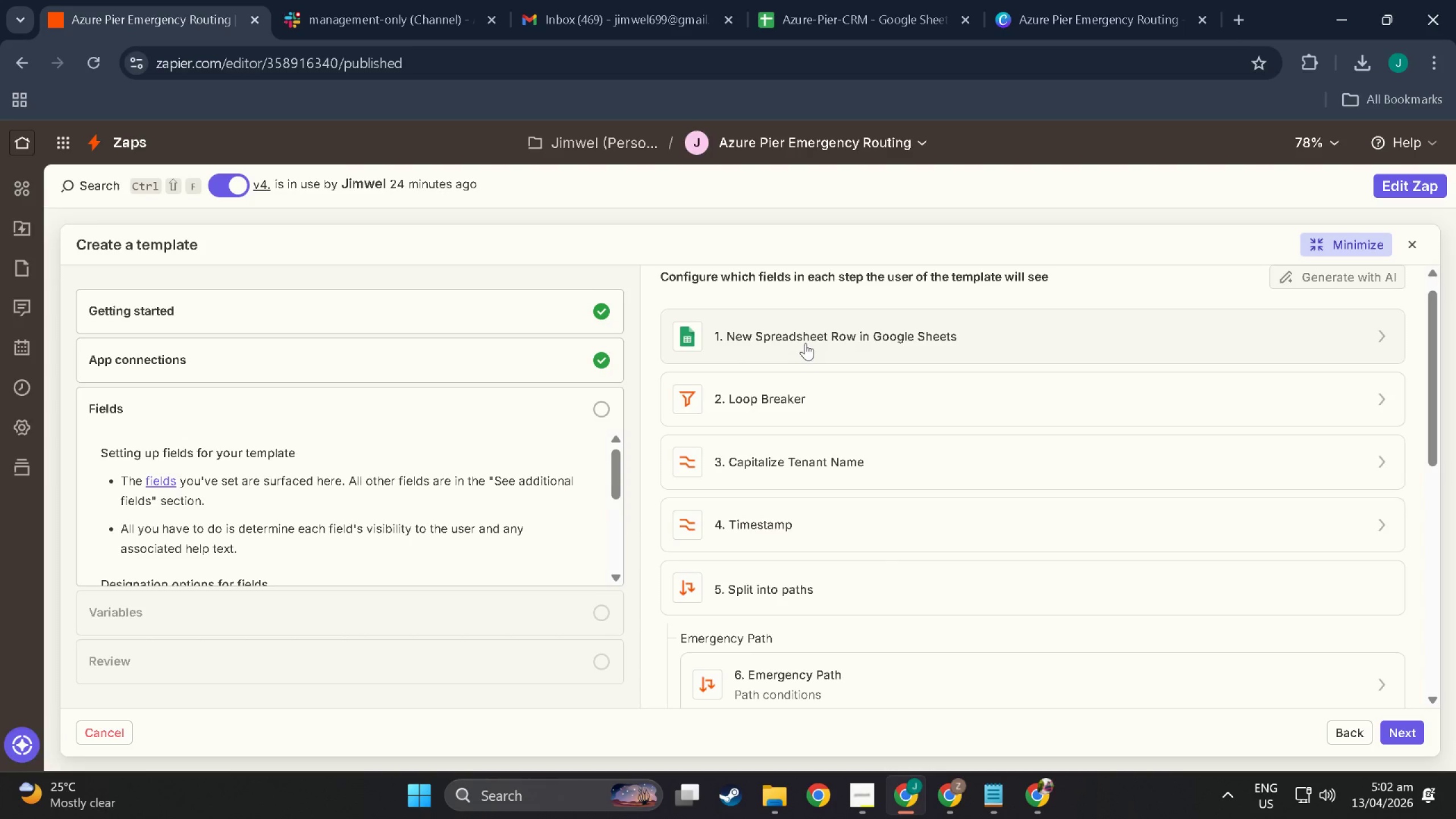 
left_click([846, 341])
 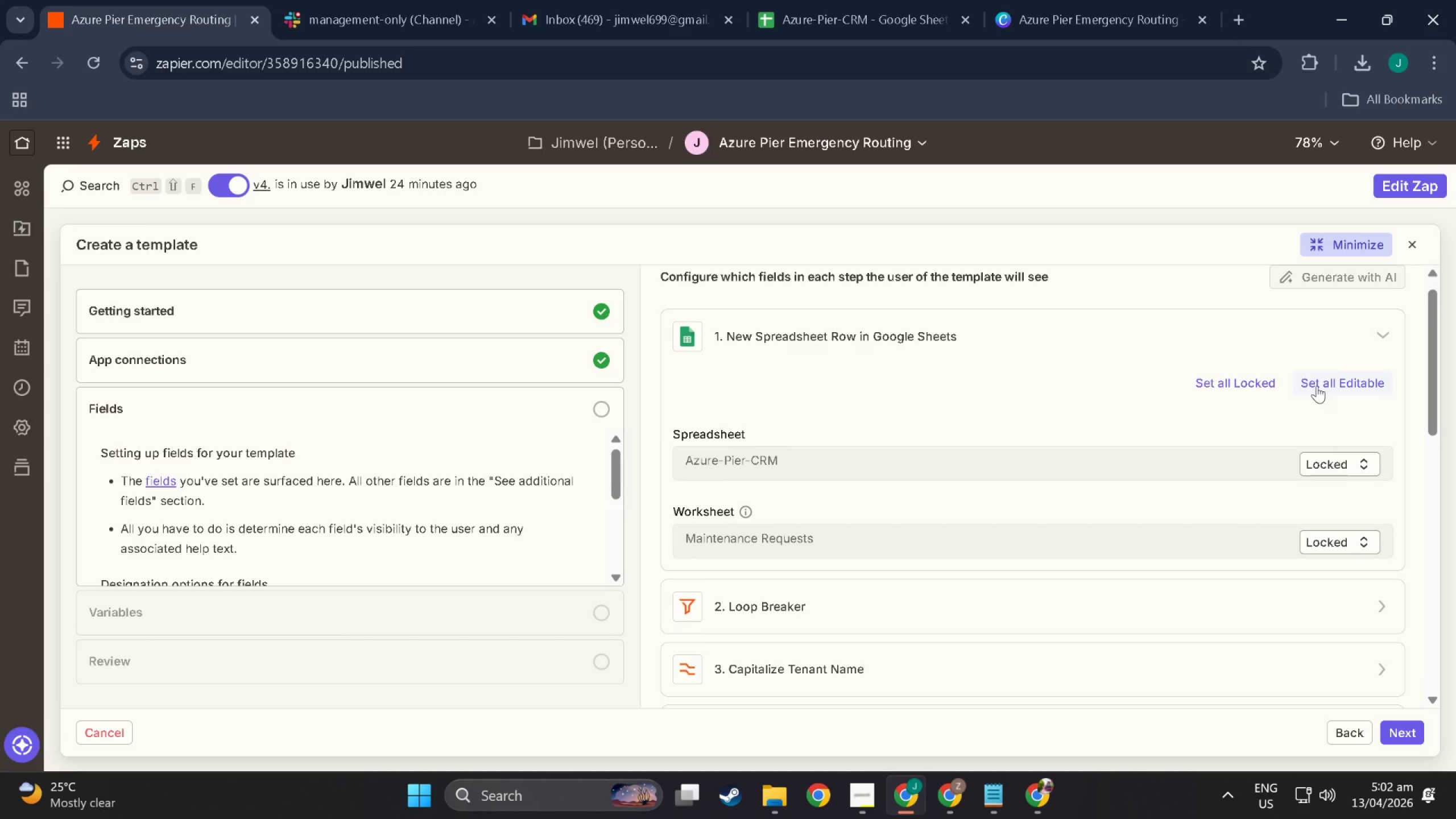 
wait(5.94)
 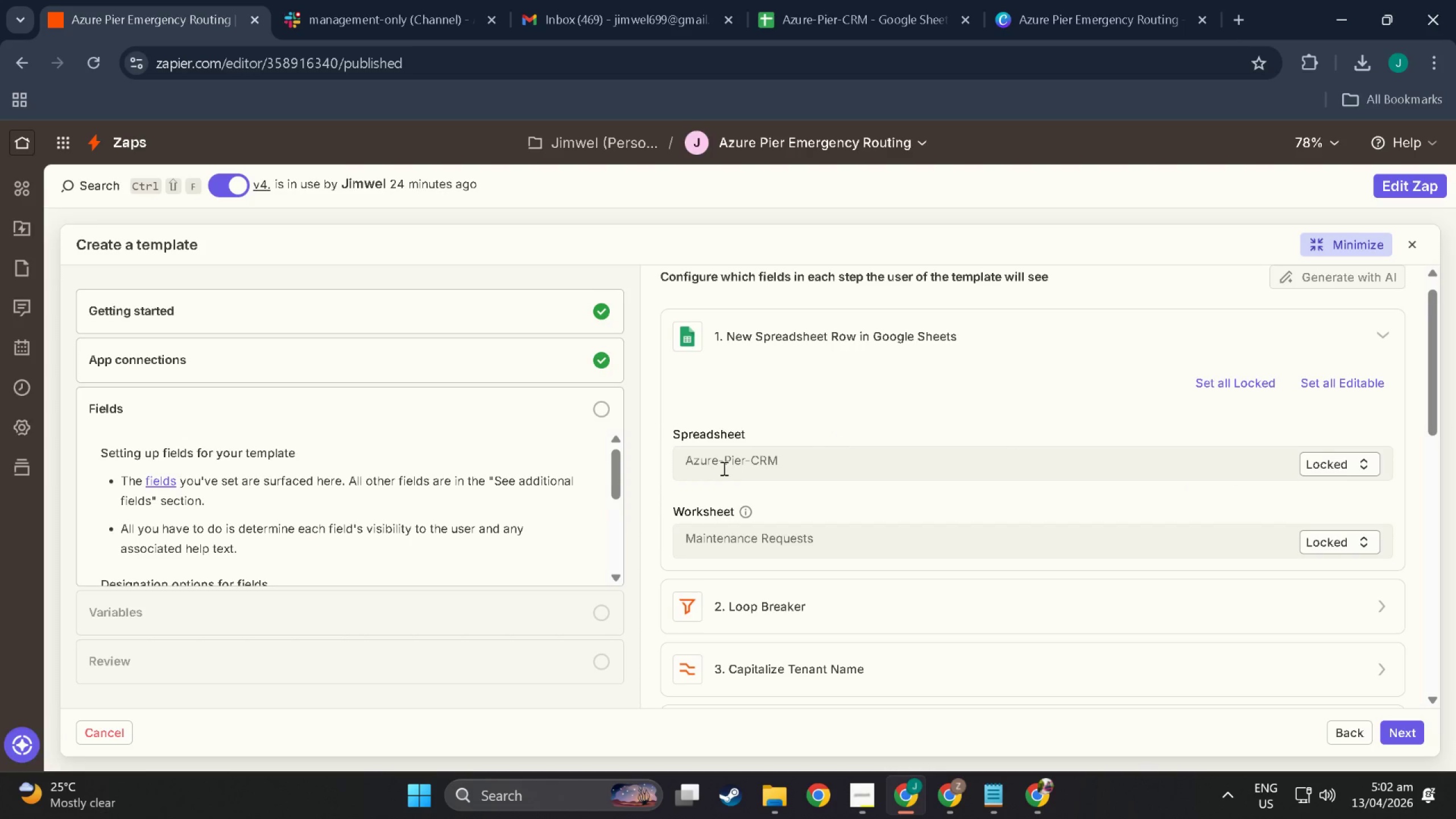 
left_click([1317, 386])
 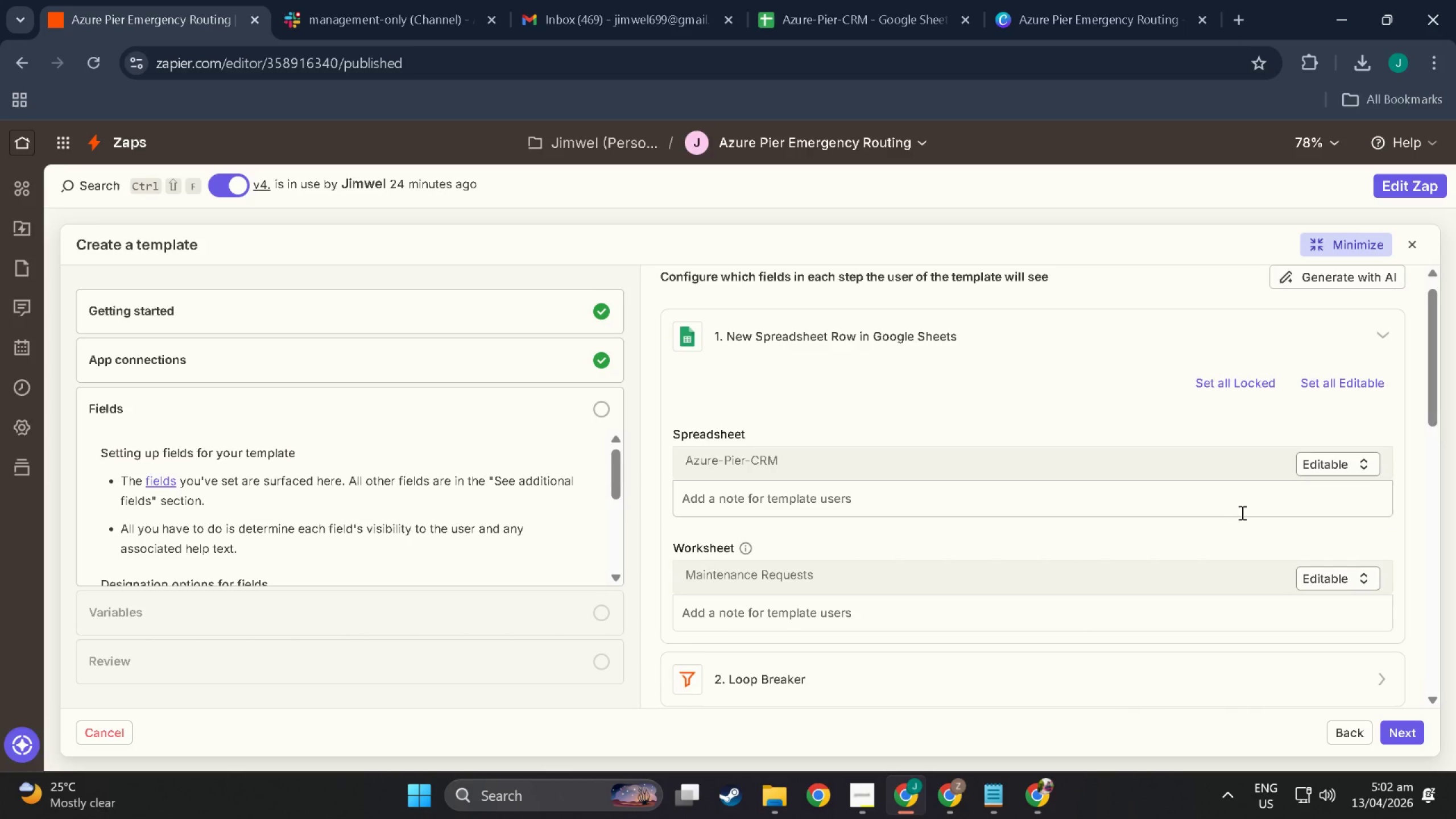 
scroll: coordinate [813, 481], scroll_direction: down, amount: 6.0
 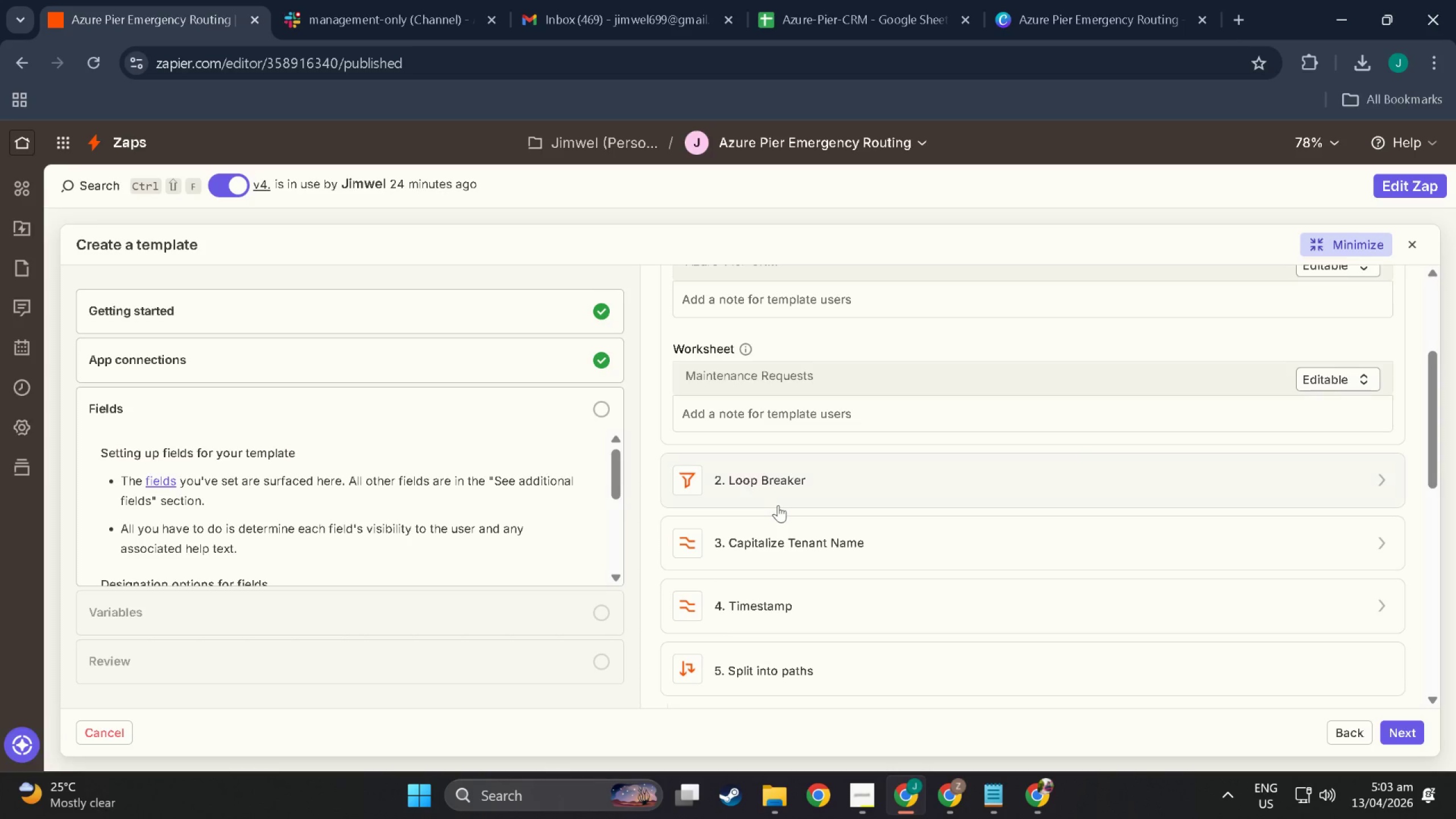 
left_click([793, 480])
 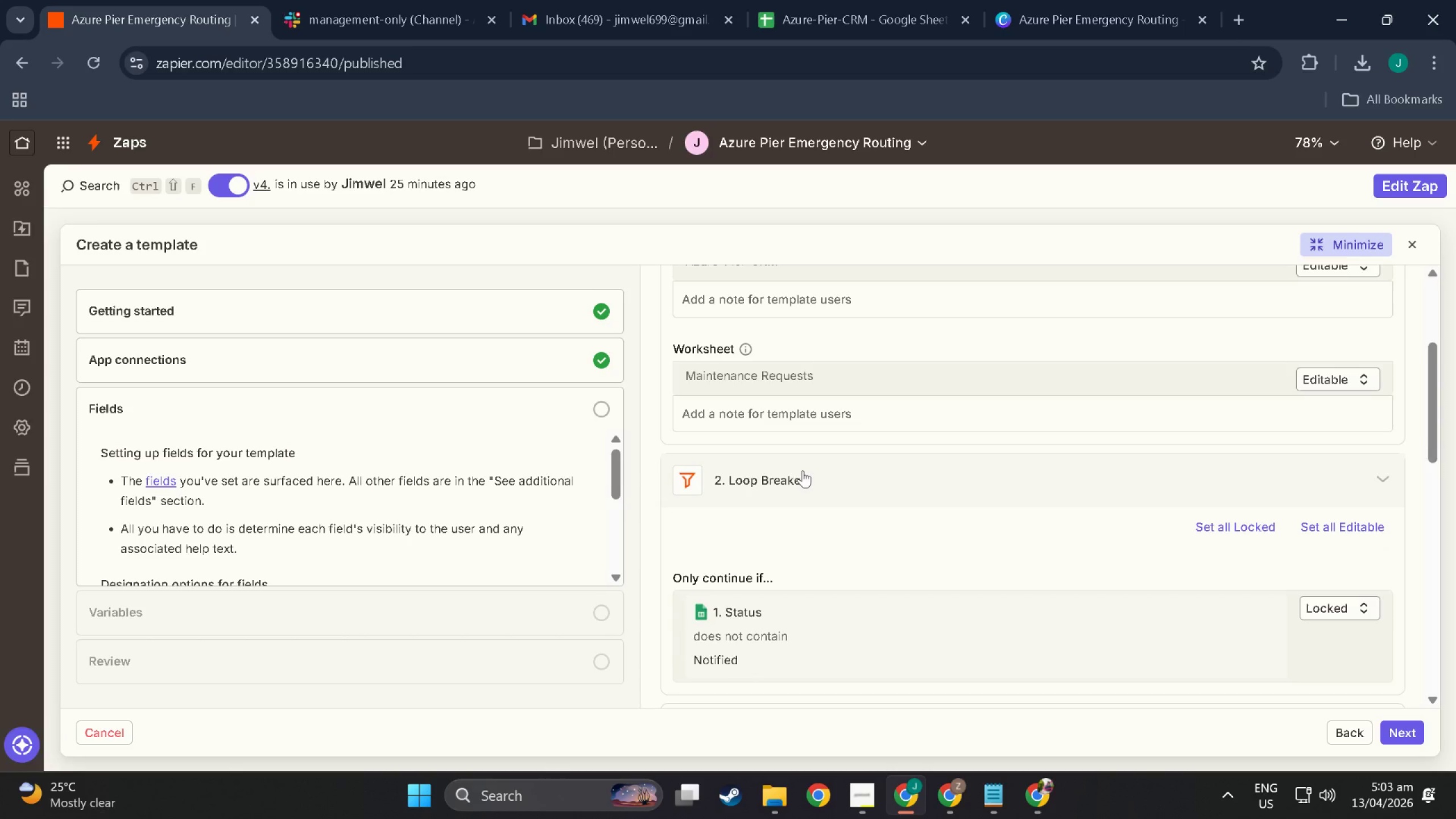 
wait(8.89)
 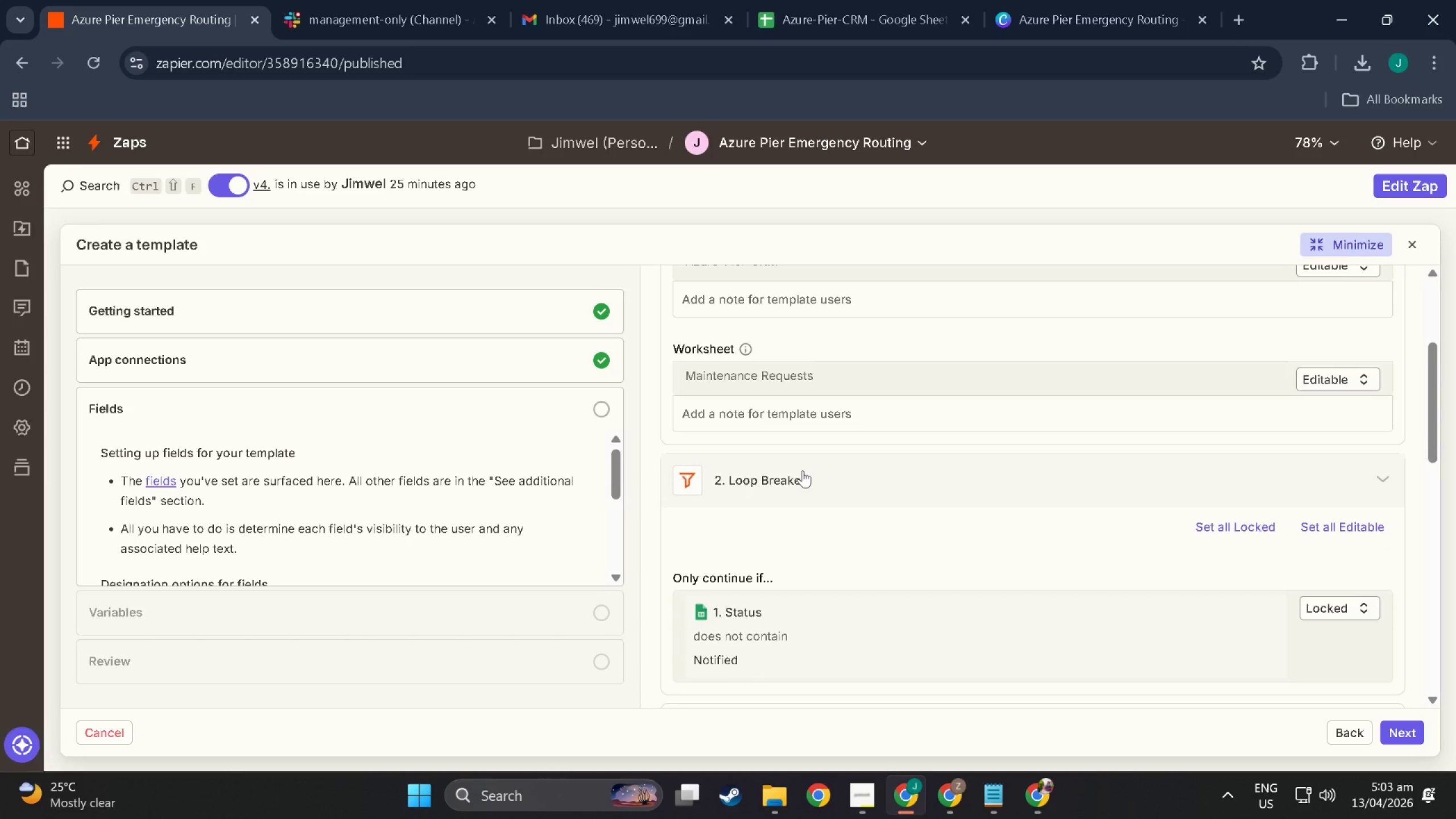 
scroll: coordinate [732, 491], scroll_direction: down, amount: 8.0
 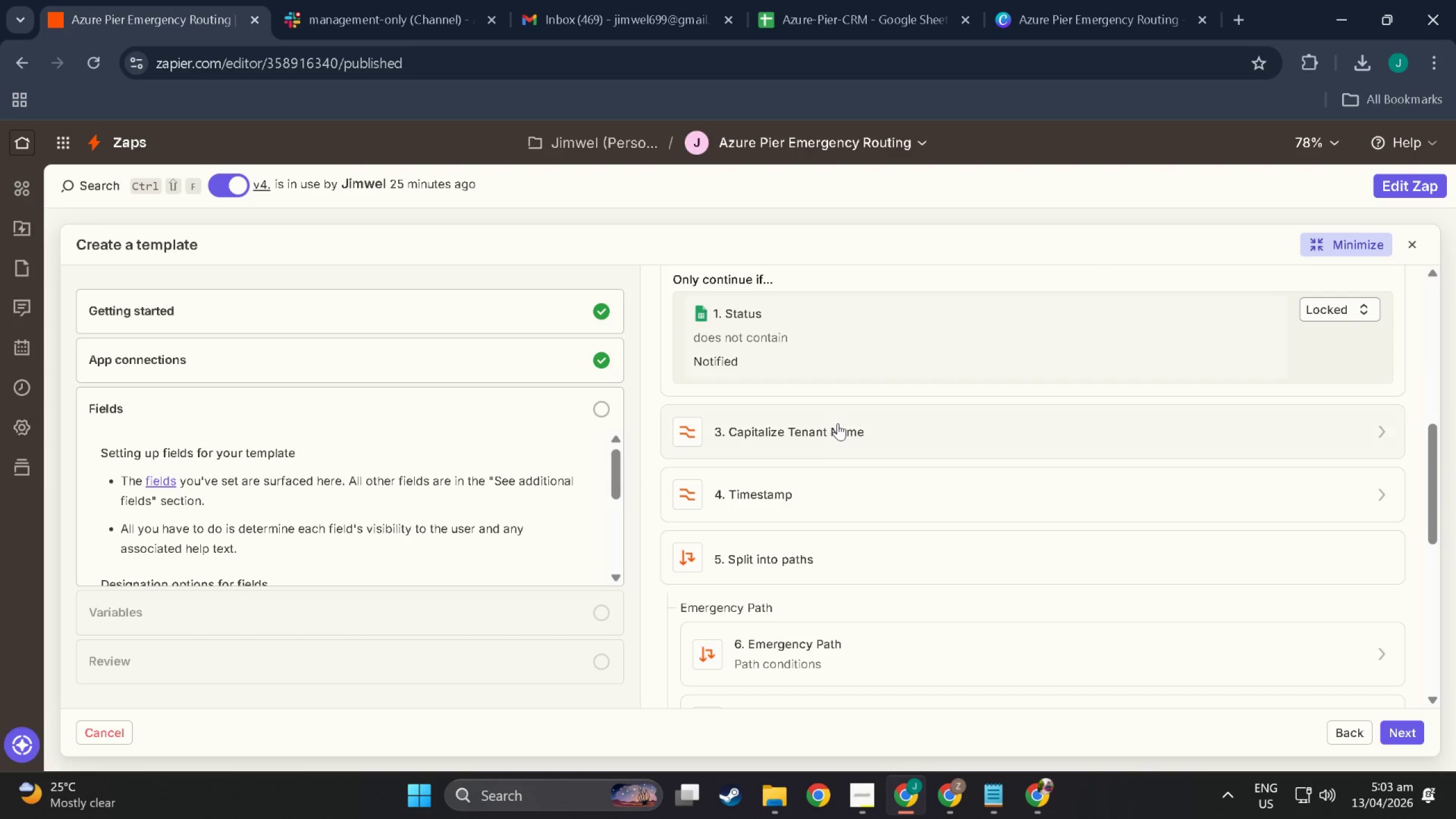 
left_click([841, 424])
 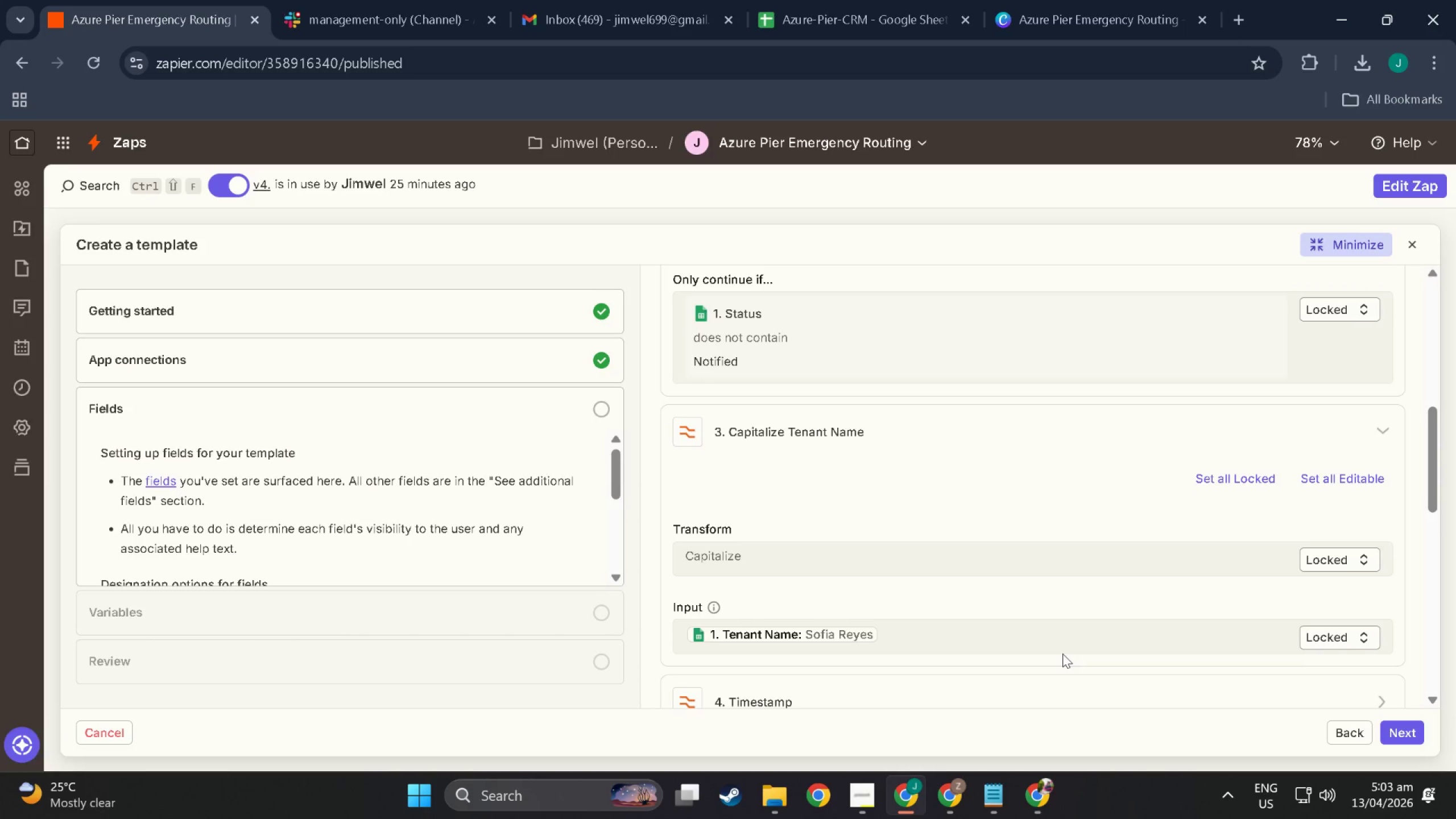 
wait(16.41)
 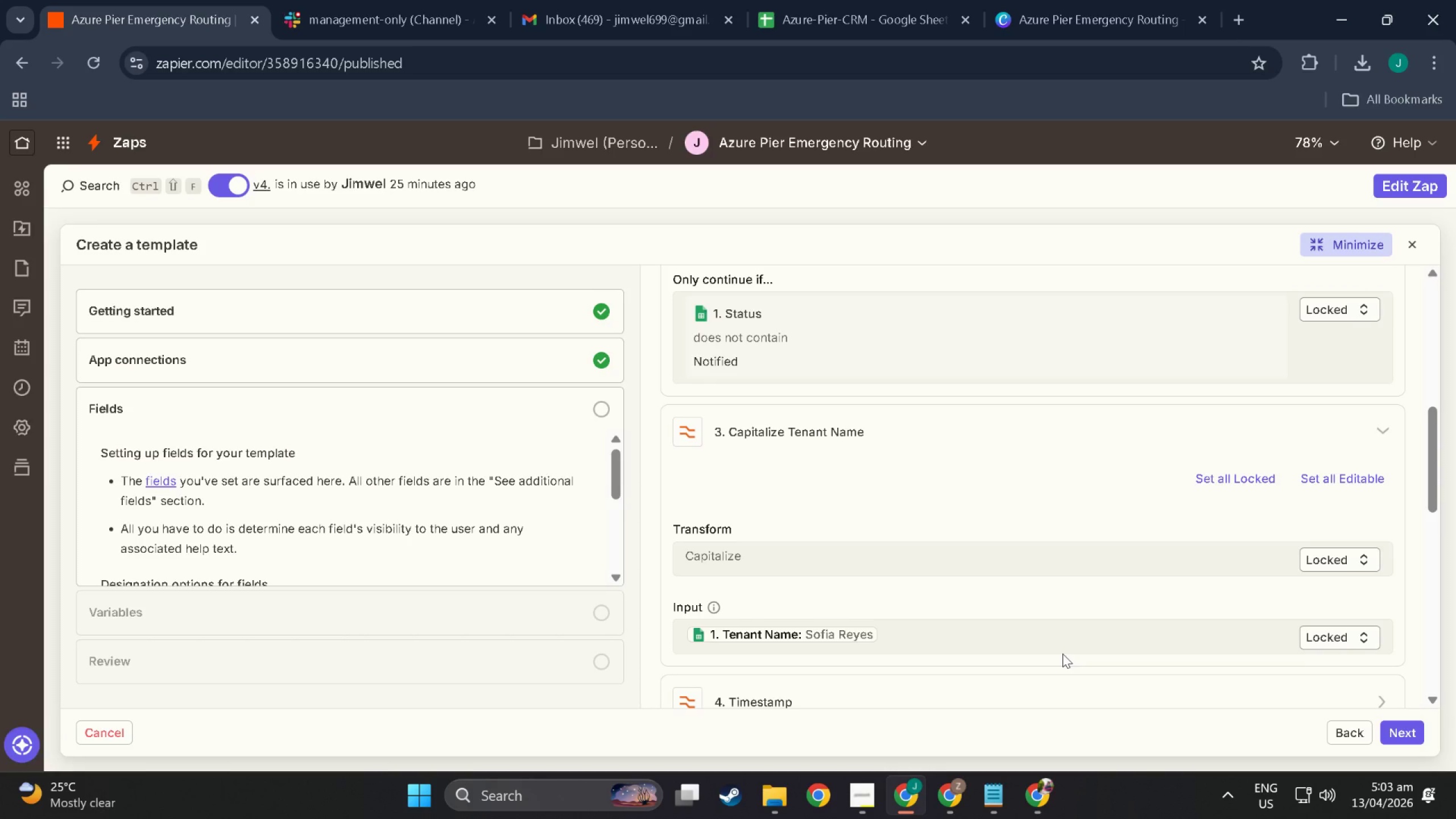 
scroll: coordinate [739, 494], scroll_direction: down, amount: 19.0
 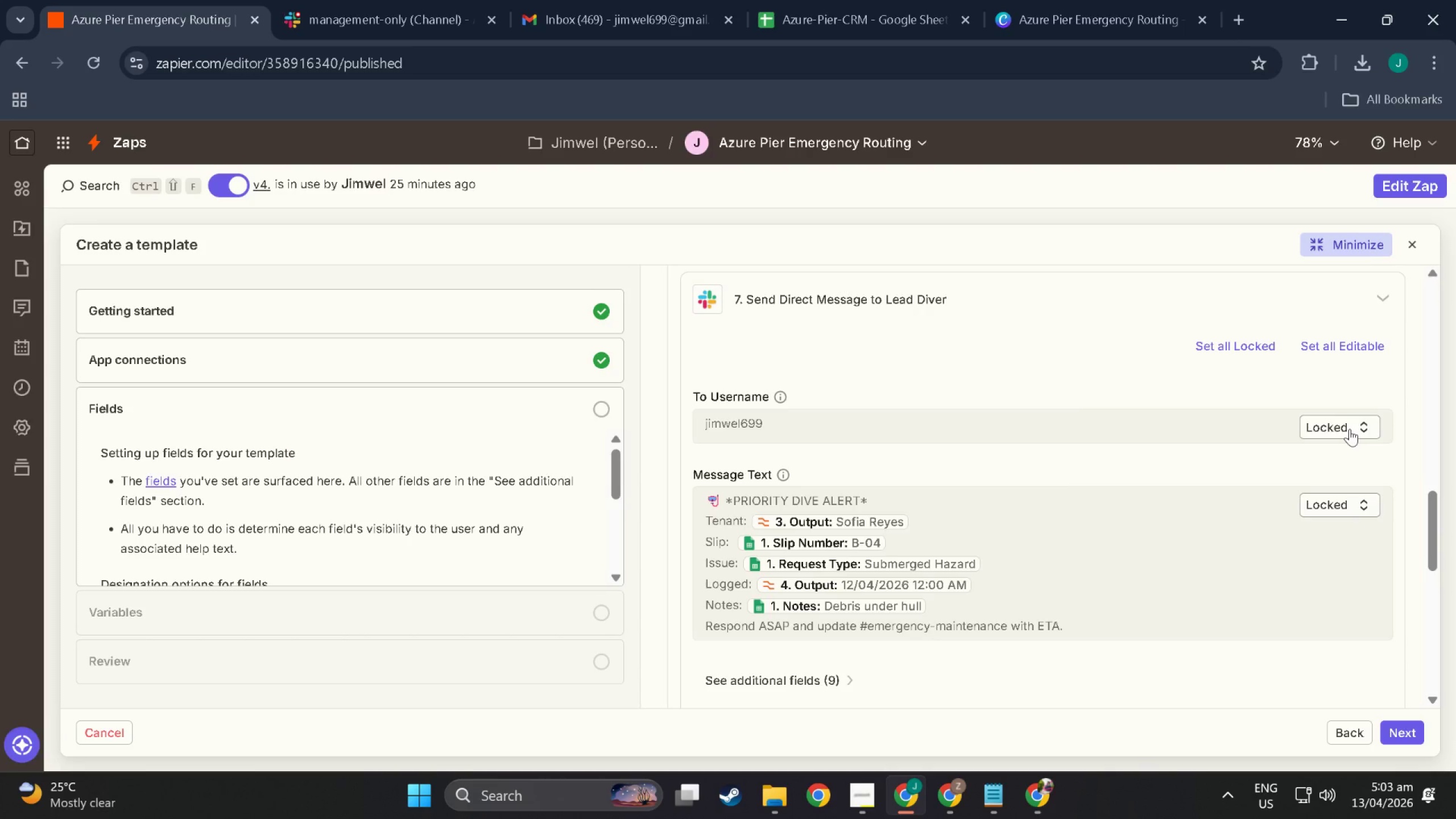 
left_click([1350, 429])
 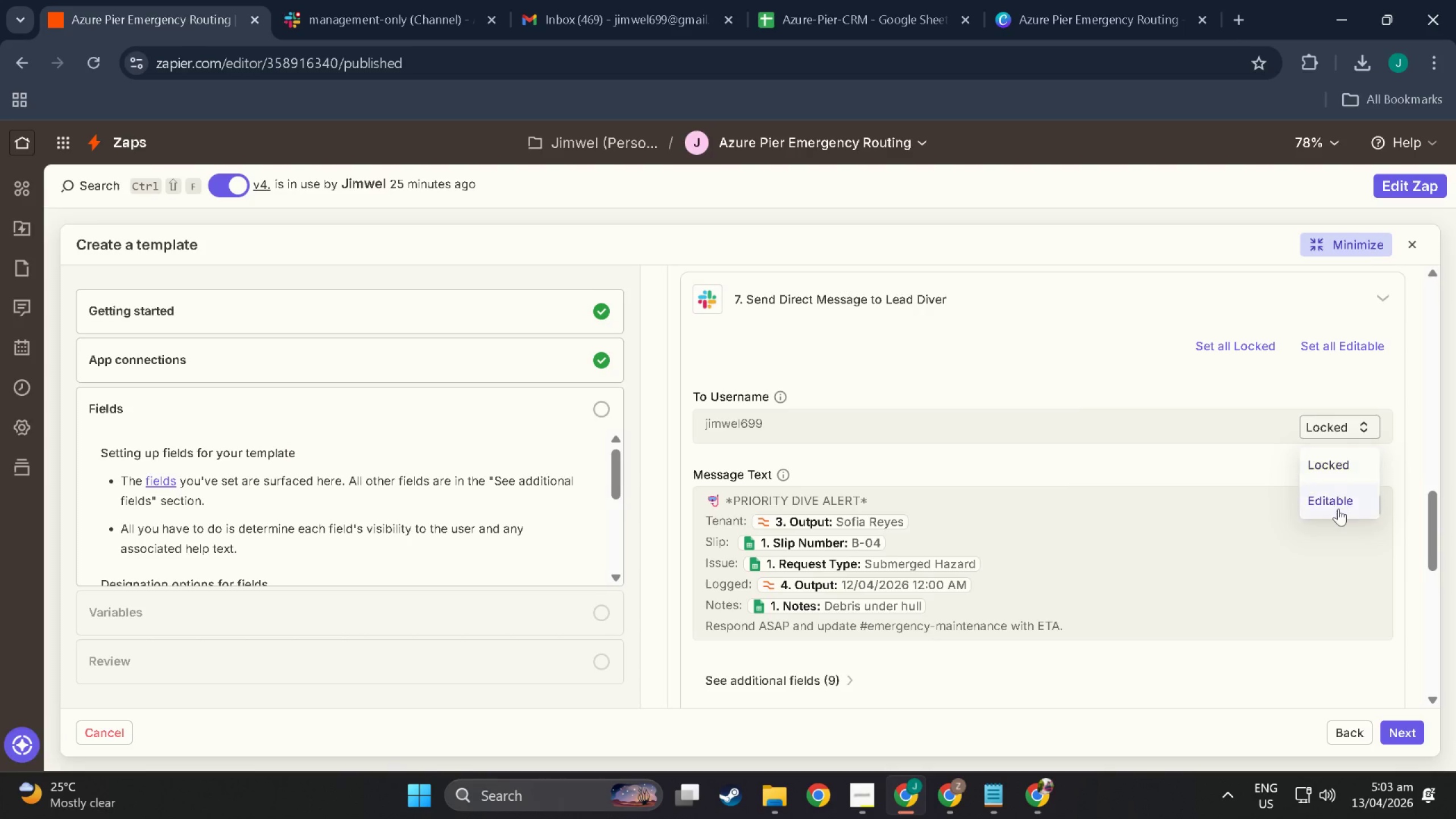 
left_click([1338, 508])
 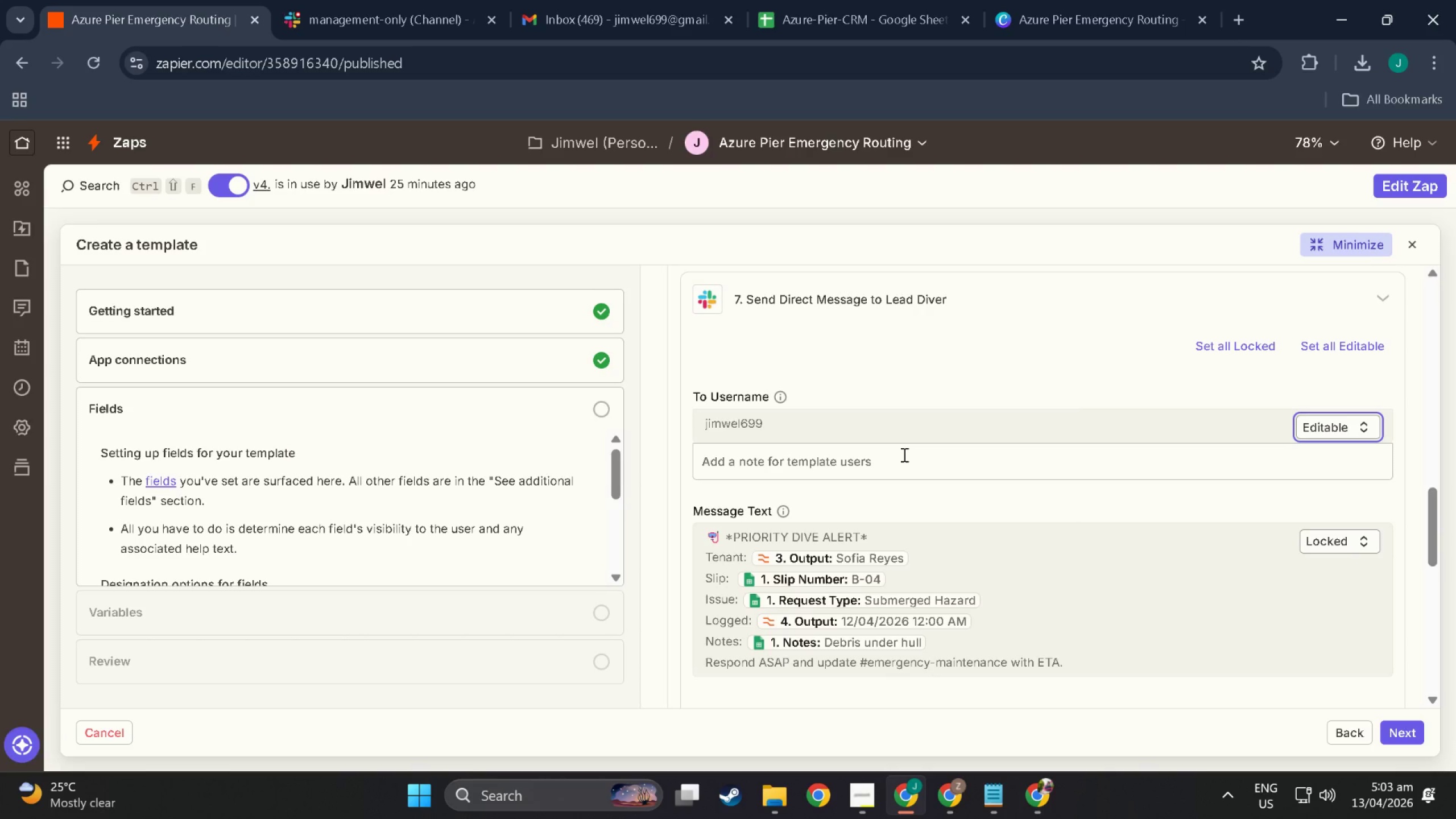 
left_click([903, 454])
 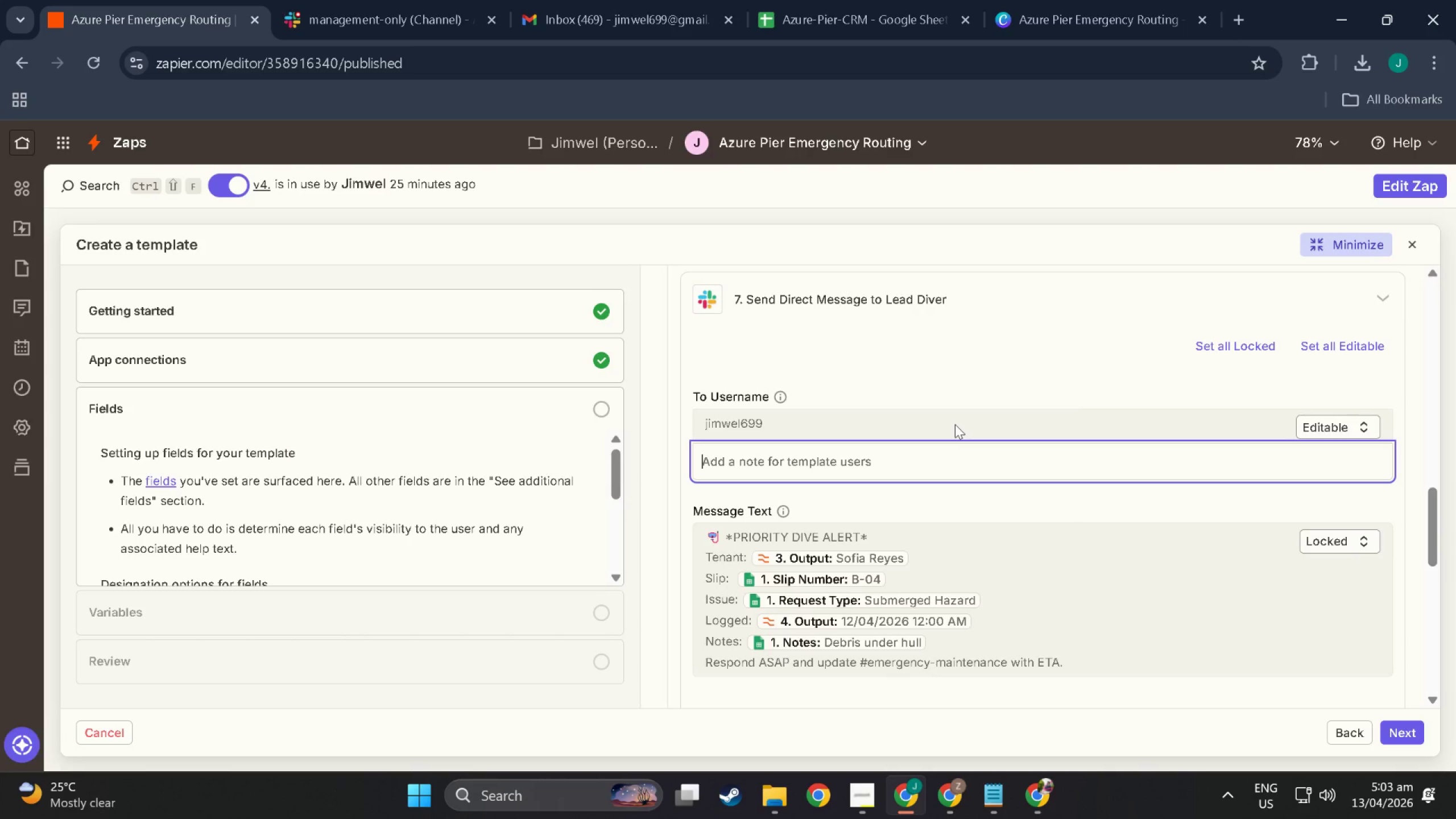 
type(Insert Us)
key(Backspace)
key(Backspace)
key(Backspace)
key(Backspace)
key(Backspace)
key(Backspace)
key(Backspace)
type(pui)
key(Backspace)
type(t Lead Diver em)
key(Backspace)
key(Backspace)
type(E)
key(Backspace)
type(User )
key(Backspace)
type(name here)
 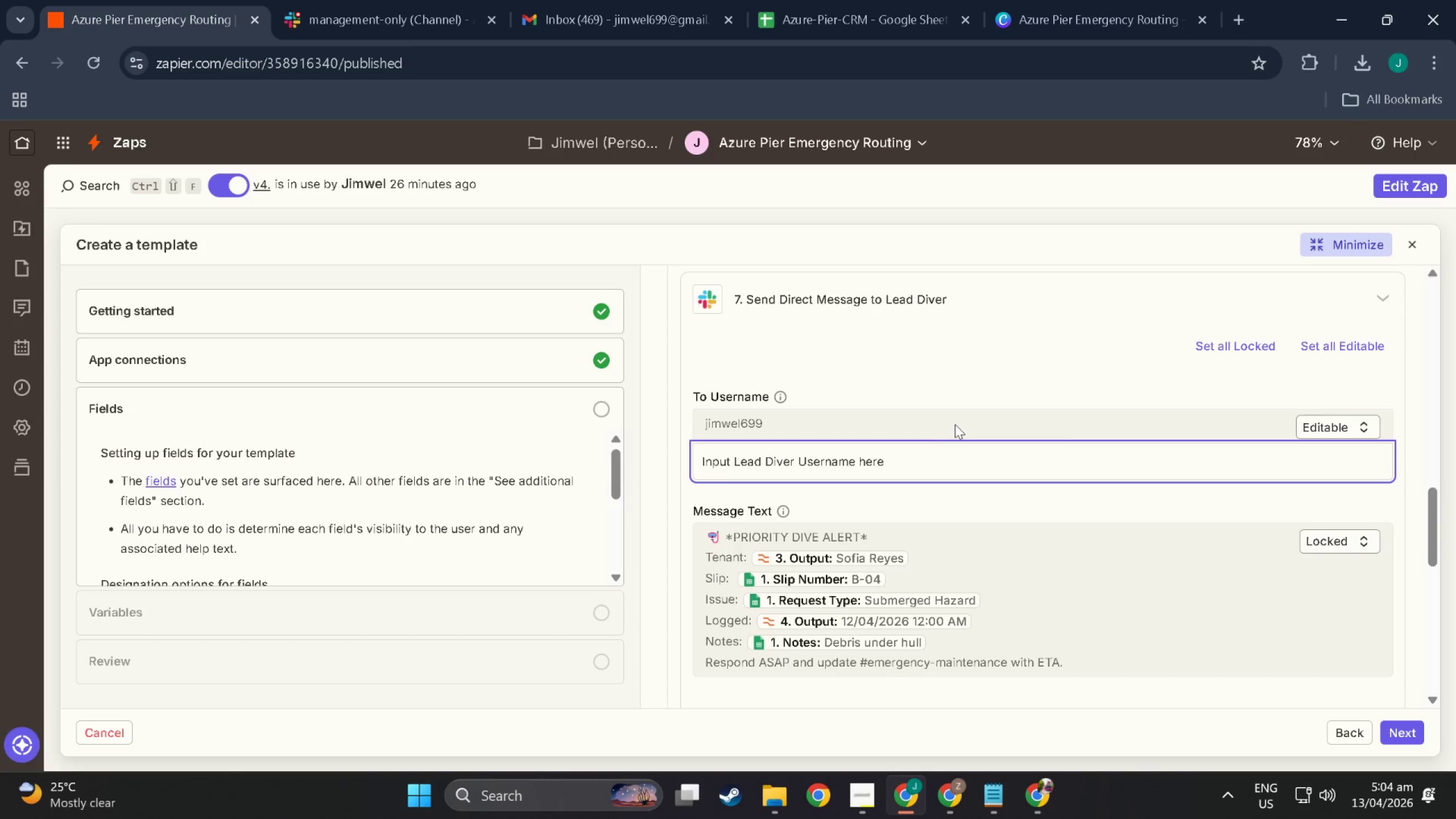 
left_click_drag(start_coordinate=[733, 461], to_coordinate=[737, 461])
 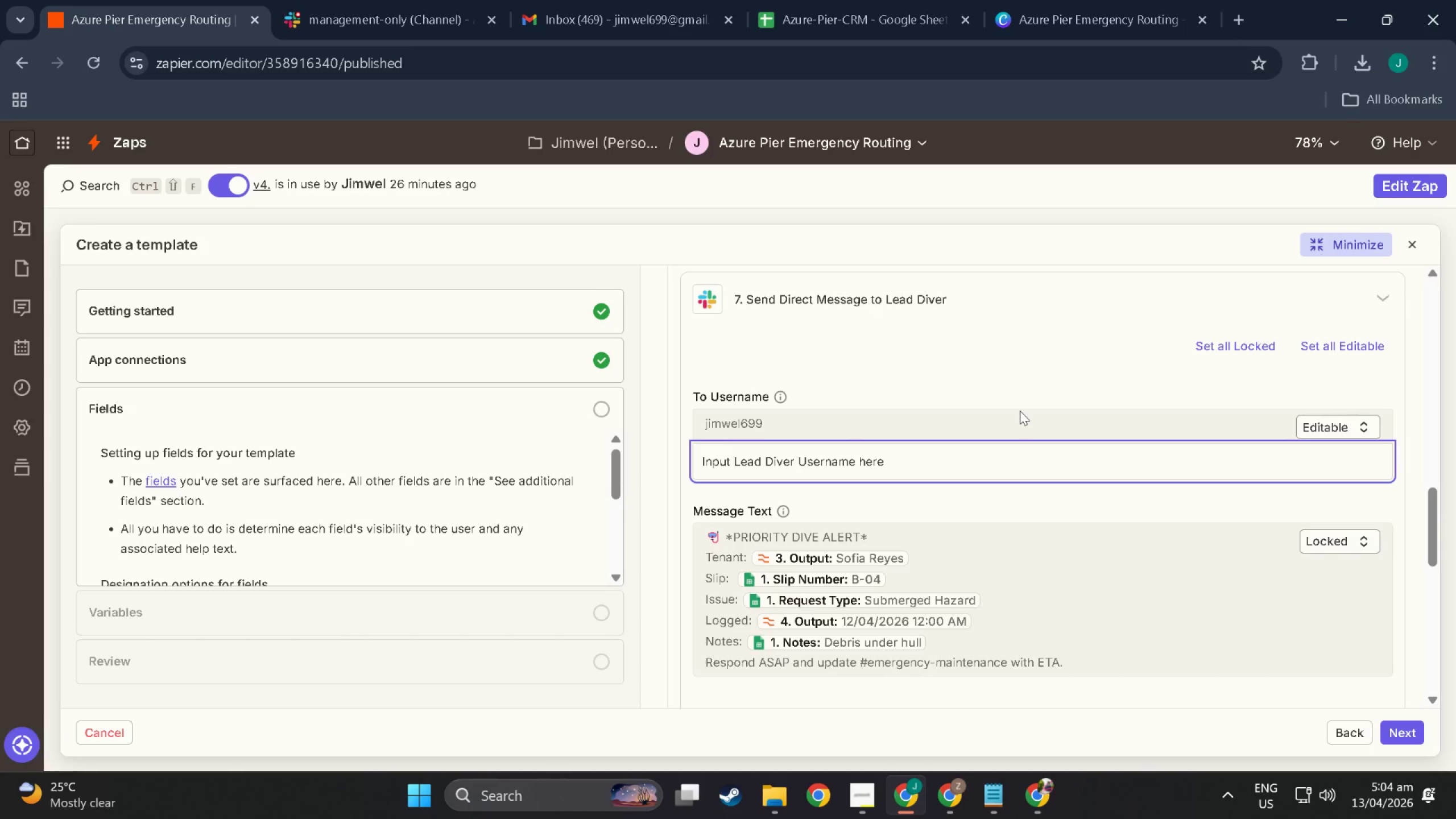 
type(//)
key(Backspace)
key(Backspace)
key(Backspace)
type(/  )
key(Backspace)
type(M)
key(Backspace)
key(Backspace)
type(Map )
 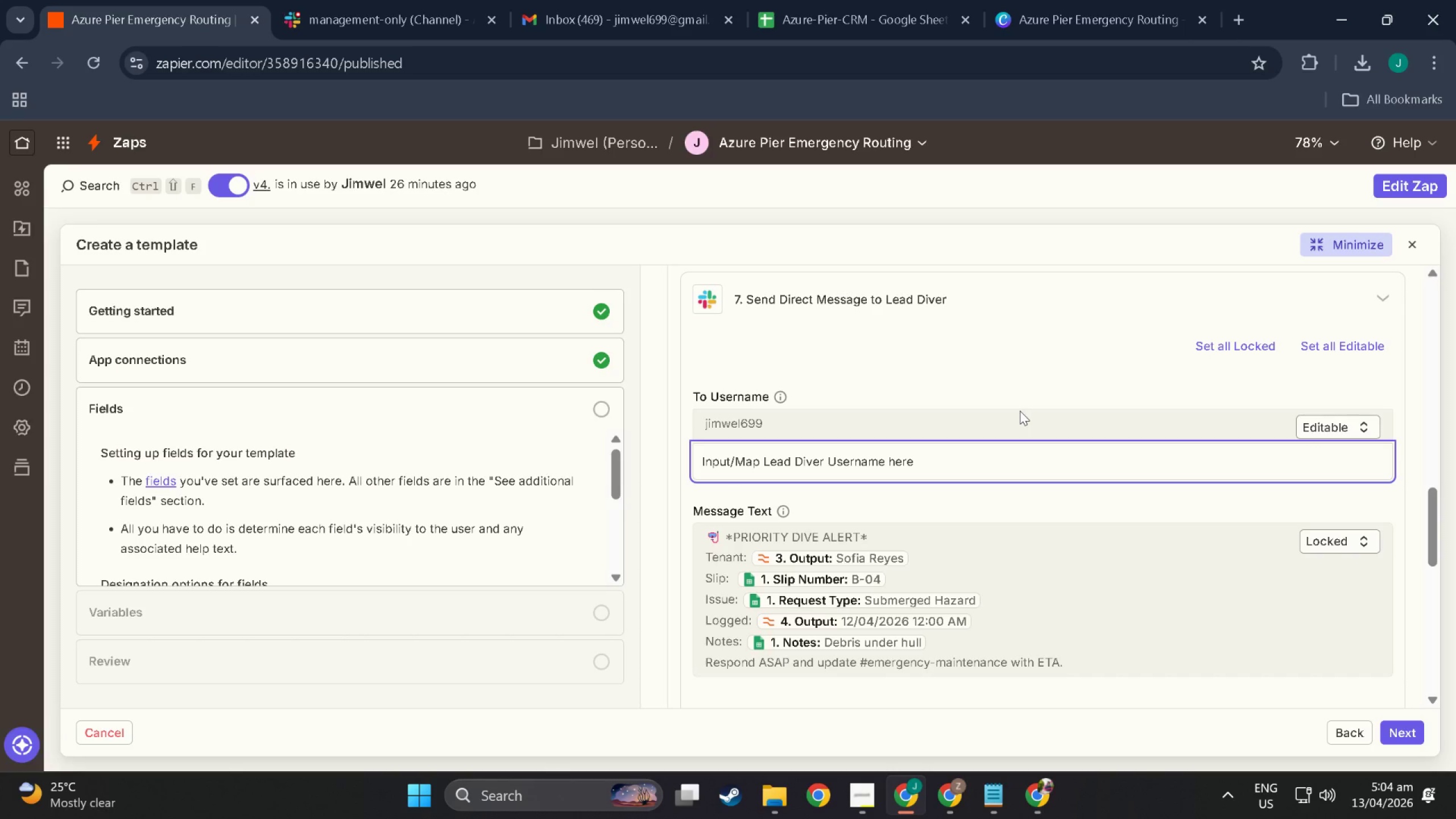 
scroll: coordinate [788, 373], scroll_direction: down, amount: 6.0
 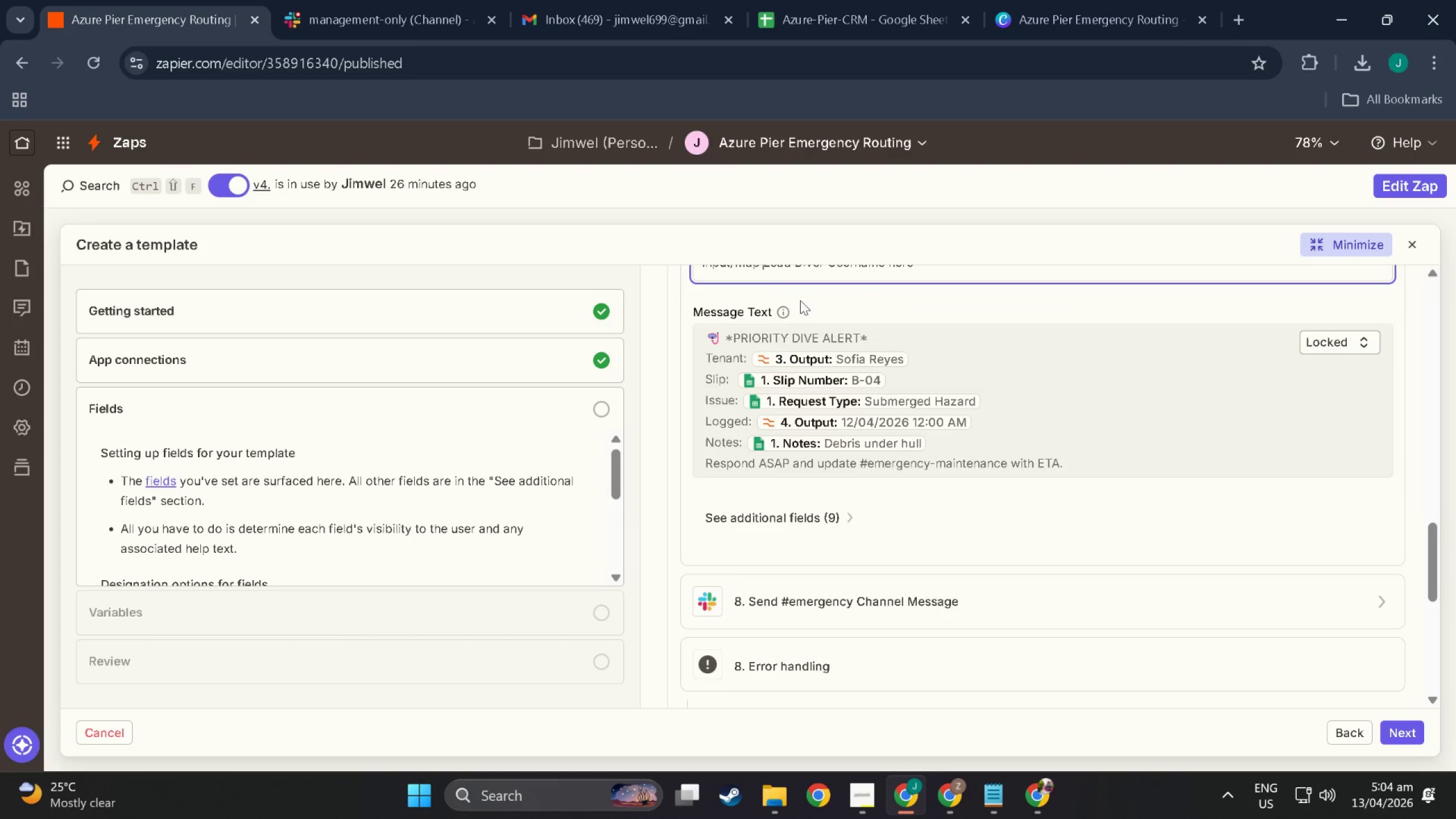 
scroll: coordinate [804, 323], scroll_direction: up, amount: 2.0
 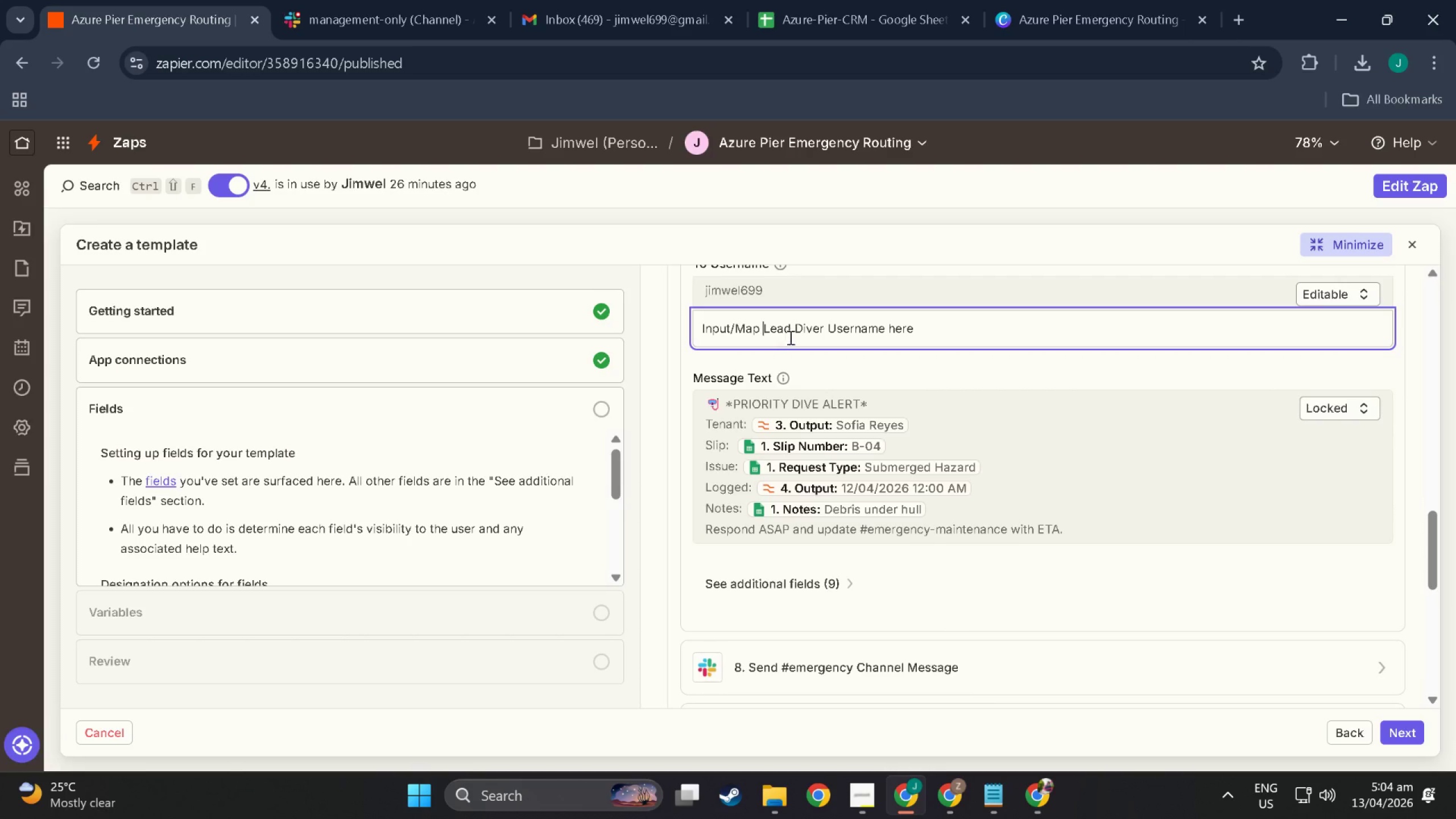 
scroll: coordinate [1087, 453], scroll_direction: down, amount: 7.0
 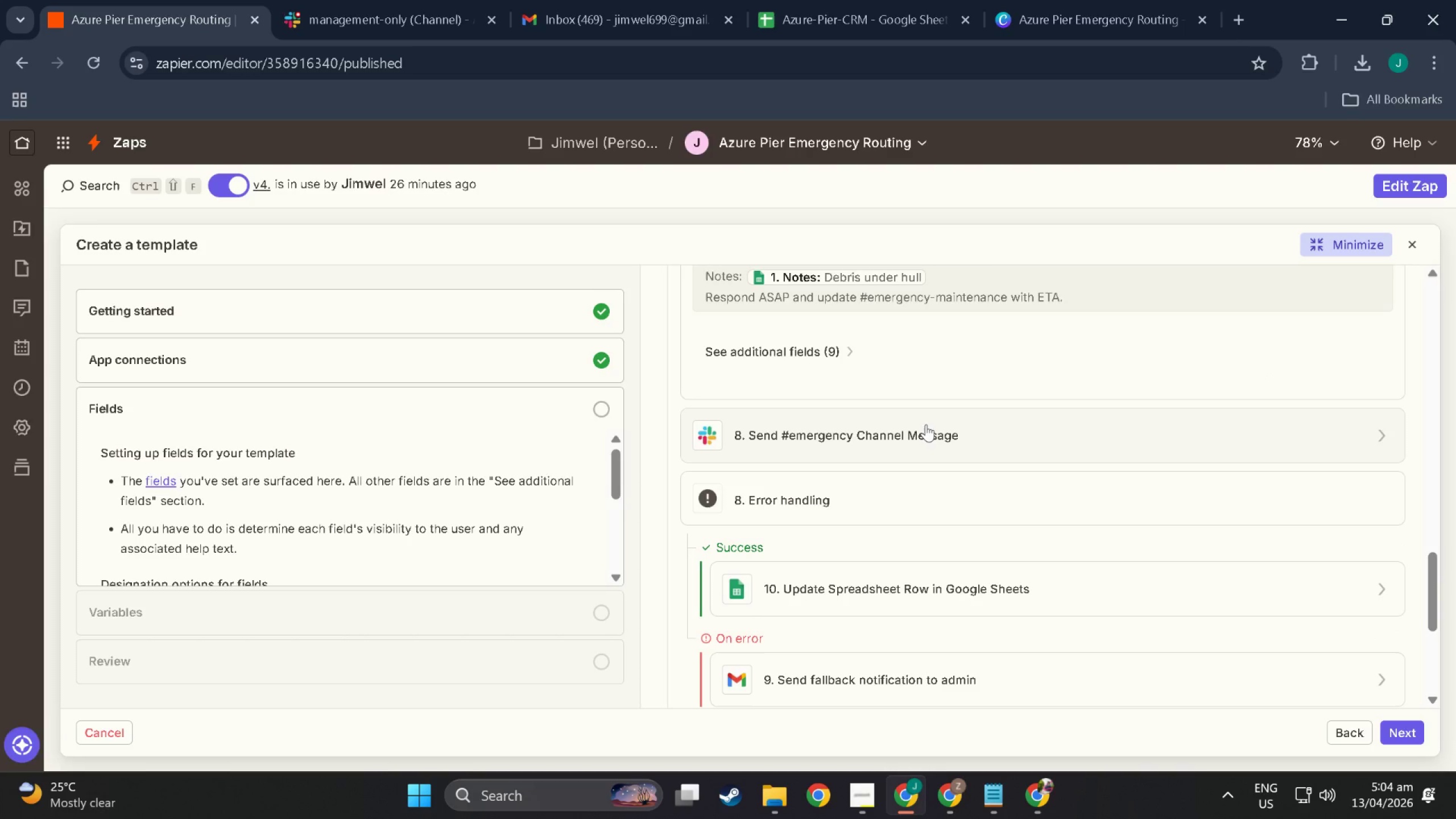 
wait(14.67)
 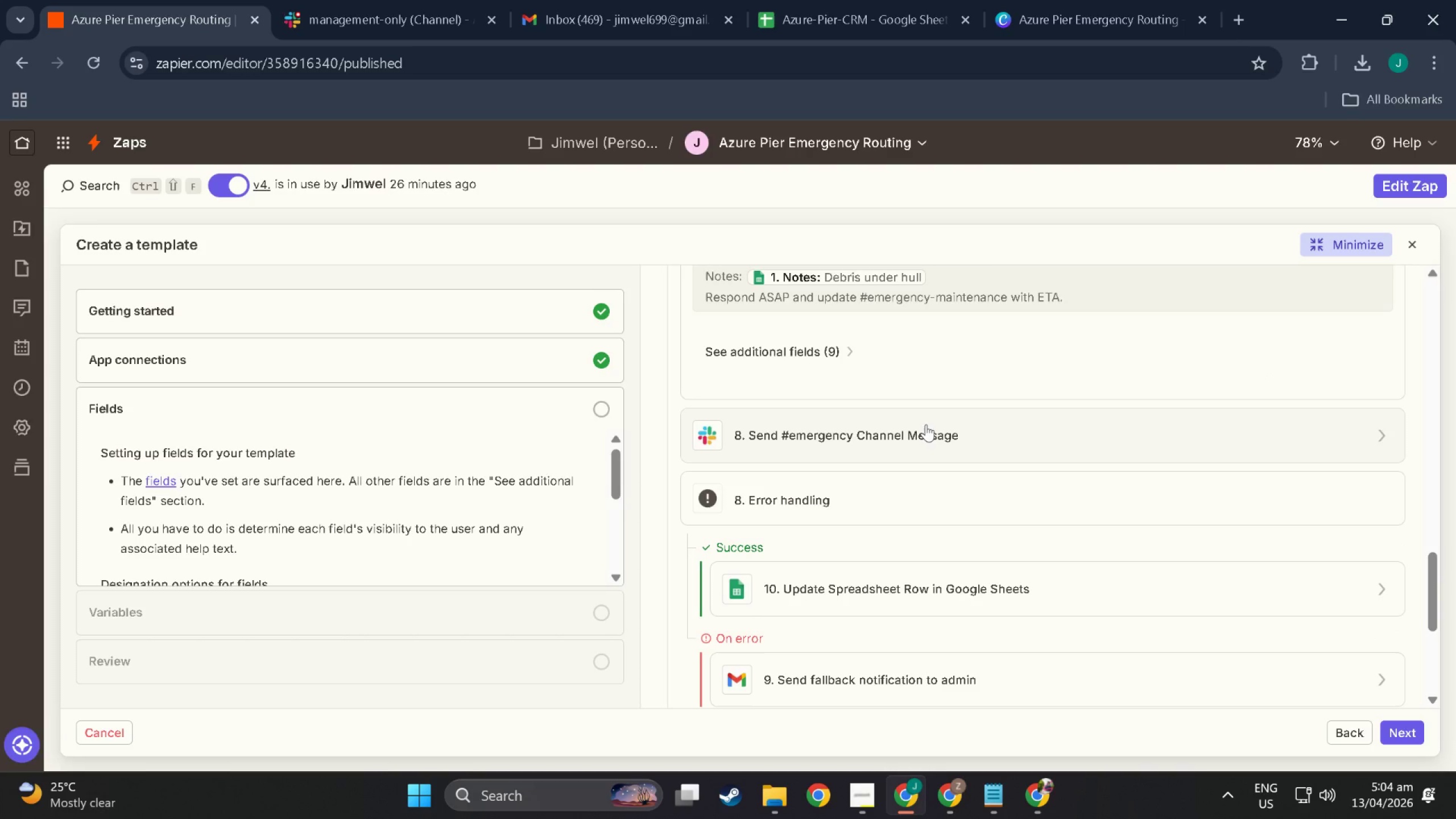 
scroll: coordinate [809, 447], scroll_direction: up, amount: 14.0
 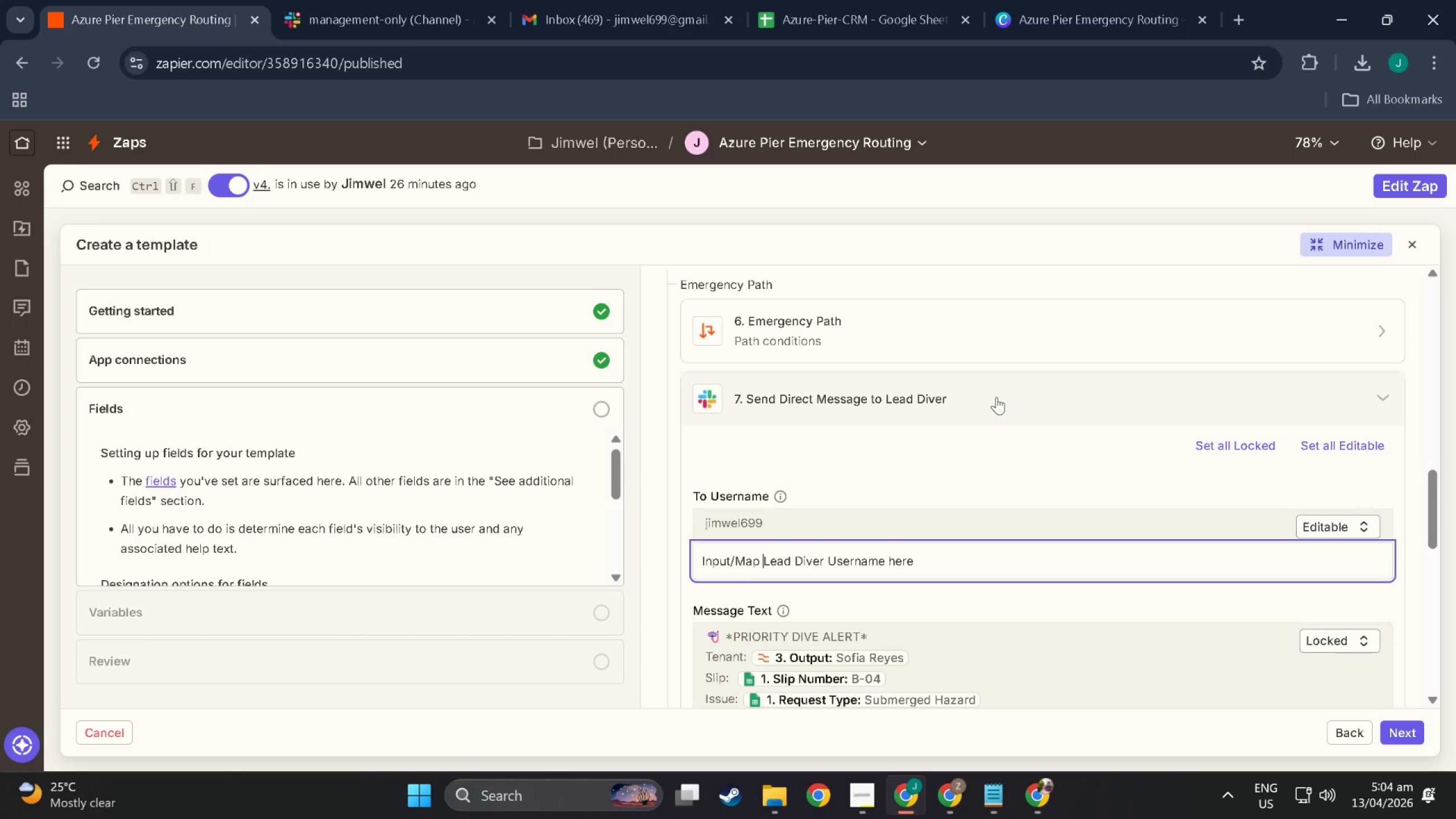 
scroll: coordinate [1008, 450], scroll_direction: down, amount: 22.0
 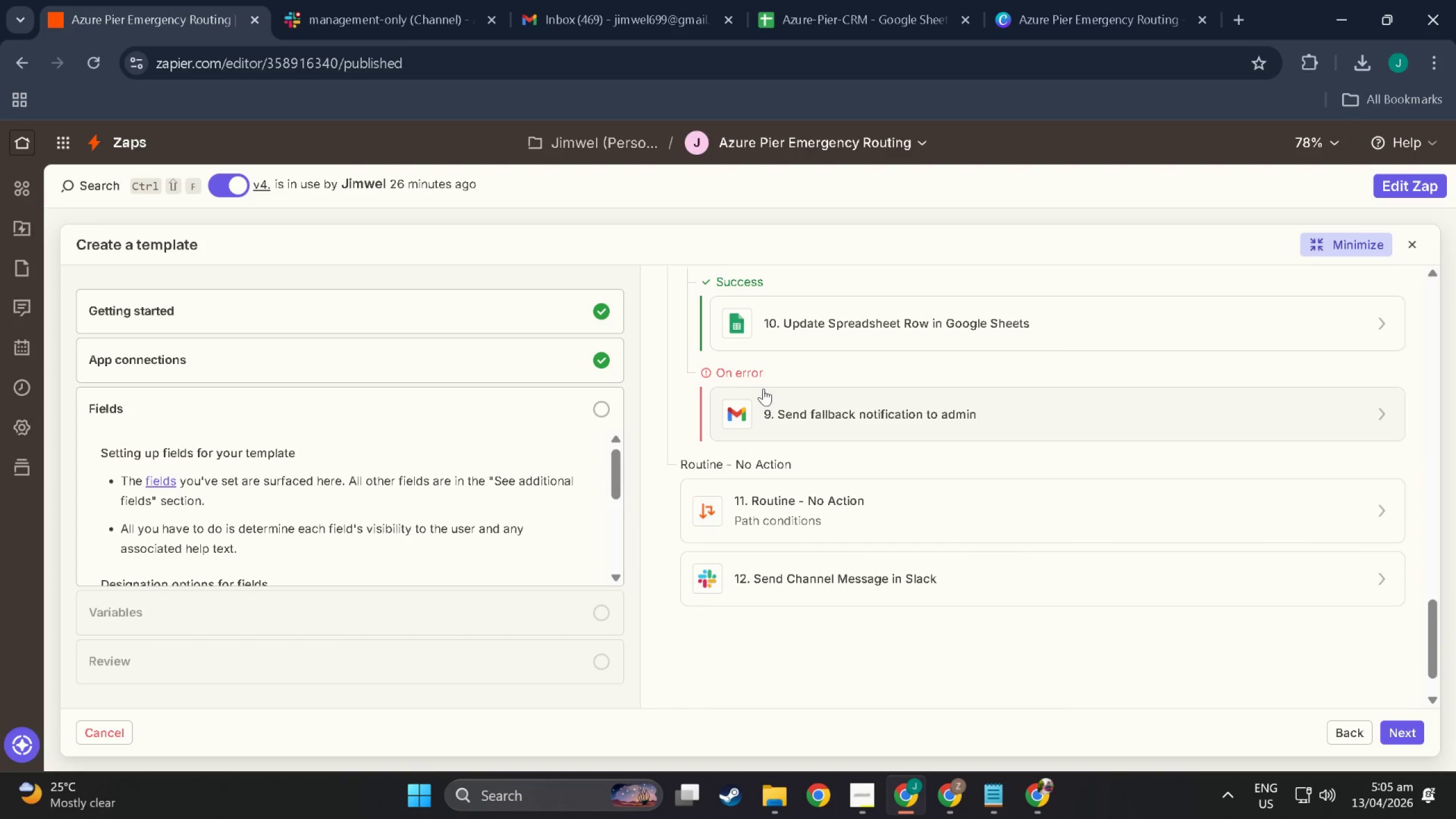 
scroll: coordinate [990, 502], scroll_direction: up, amount: 8.0
 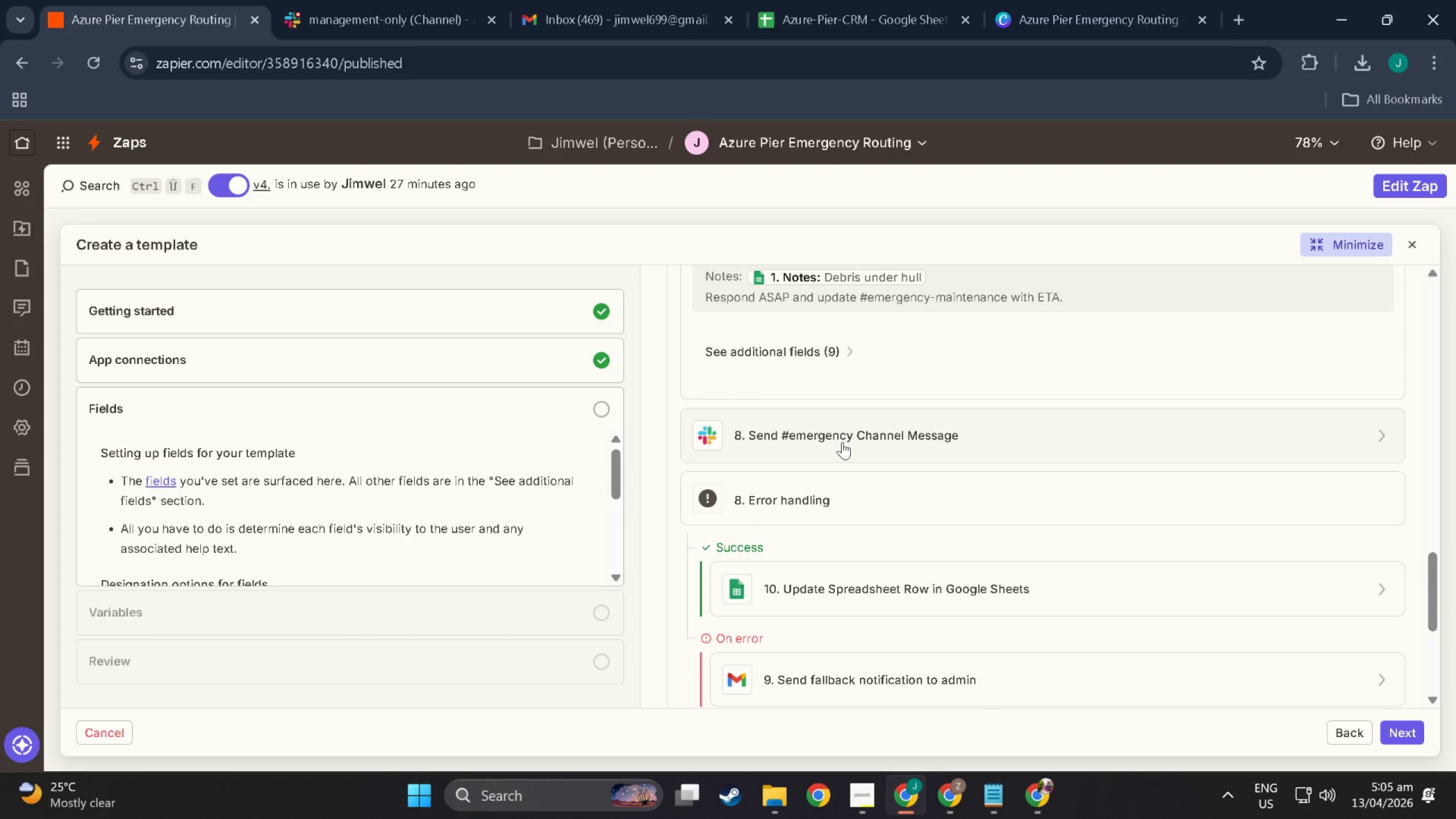 
left_click([842, 441])
 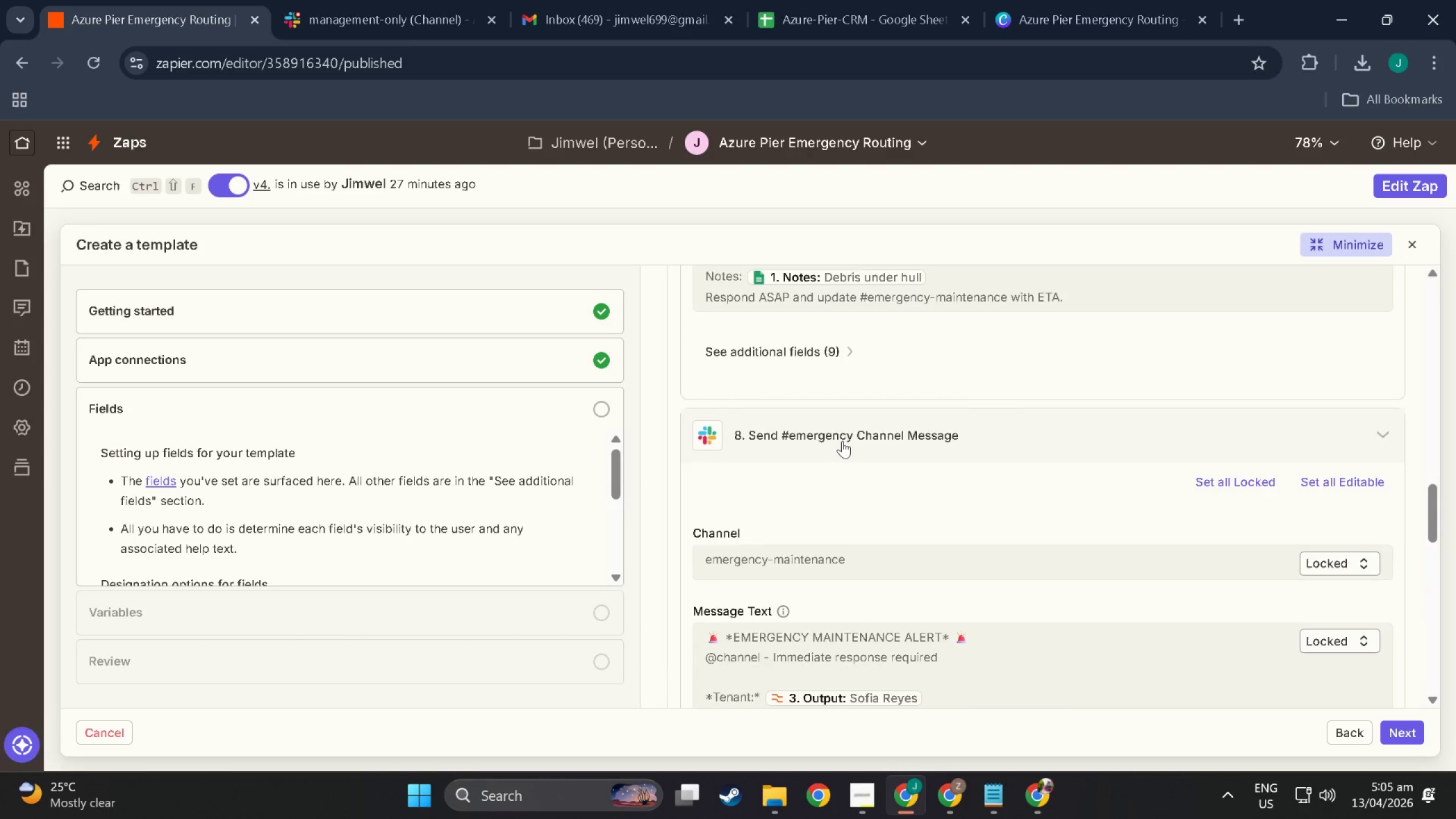 
scroll: coordinate [847, 441], scroll_direction: down, amount: 5.0
 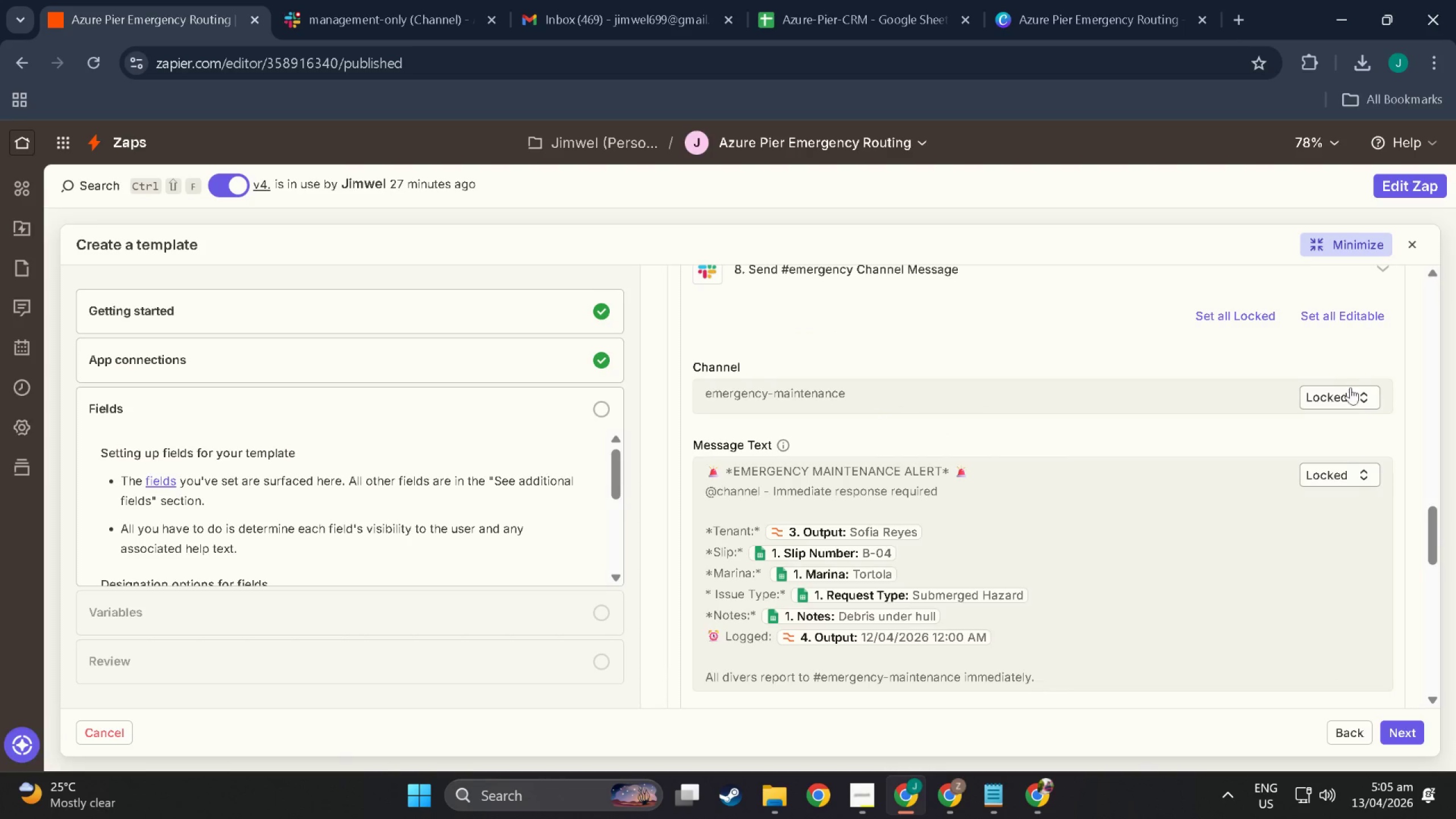 
left_click([1352, 395])
 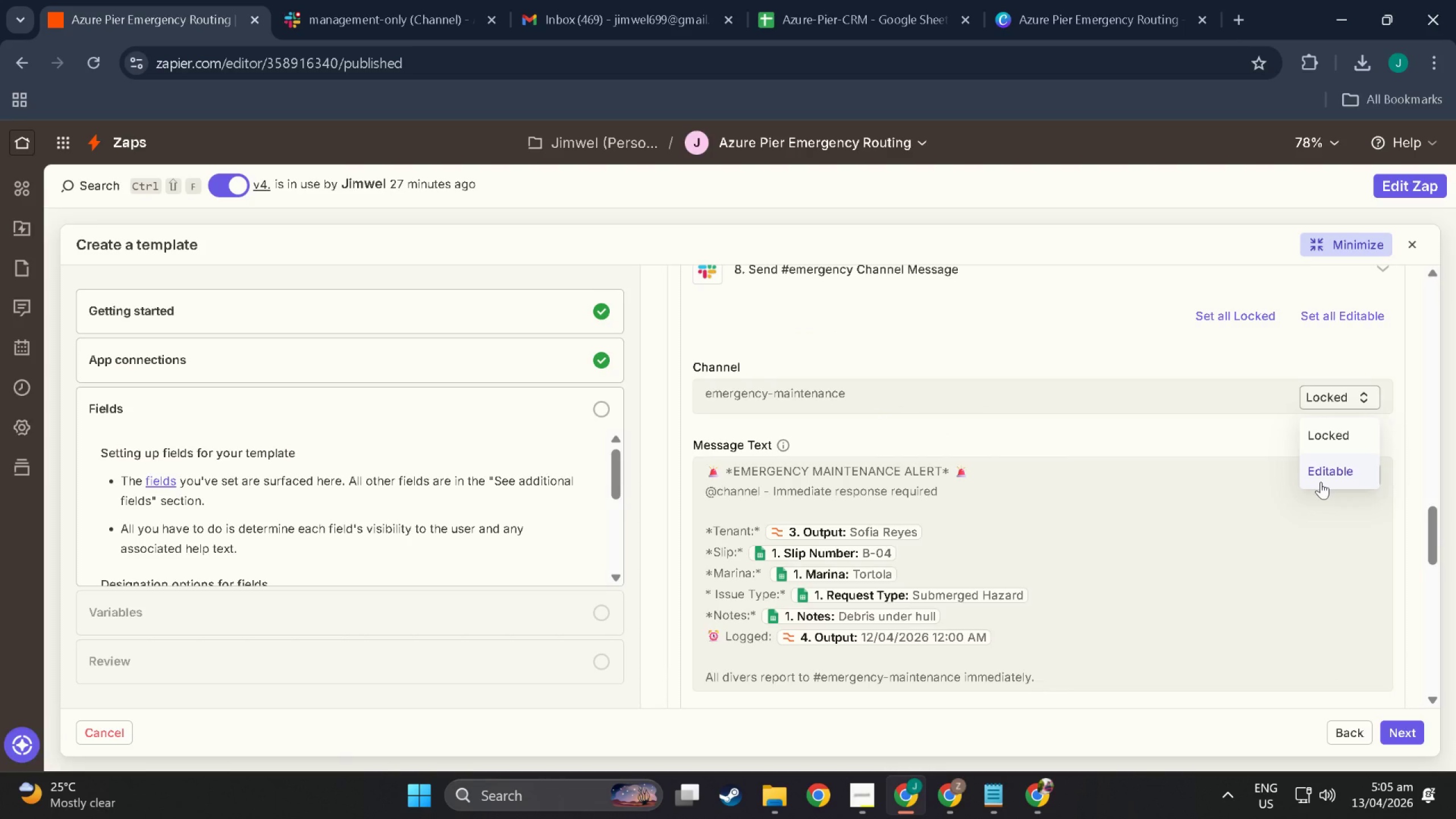 
left_click([1321, 482])
 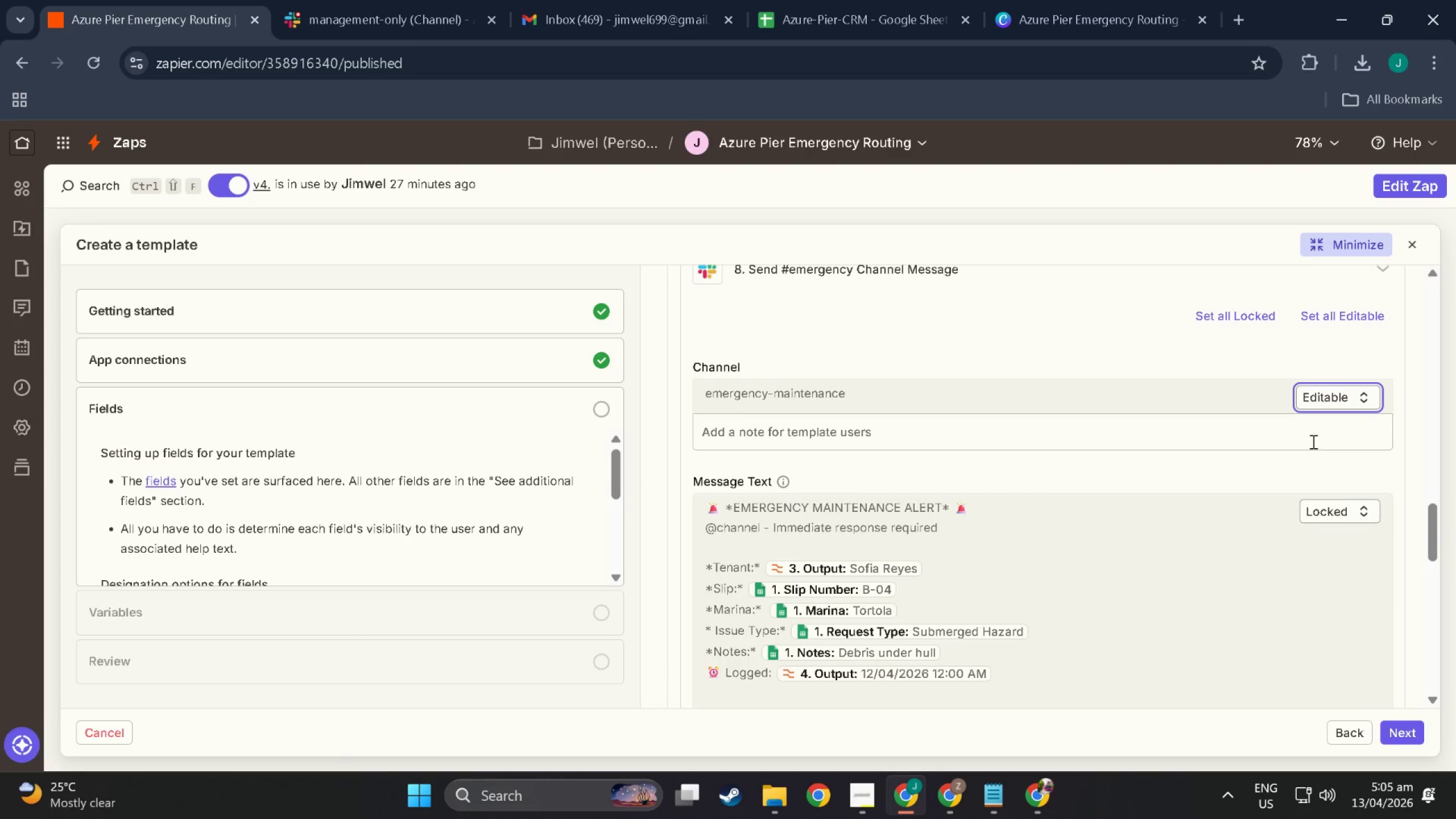 
scroll: coordinate [1299, 439], scroll_direction: down, amount: 2.0
 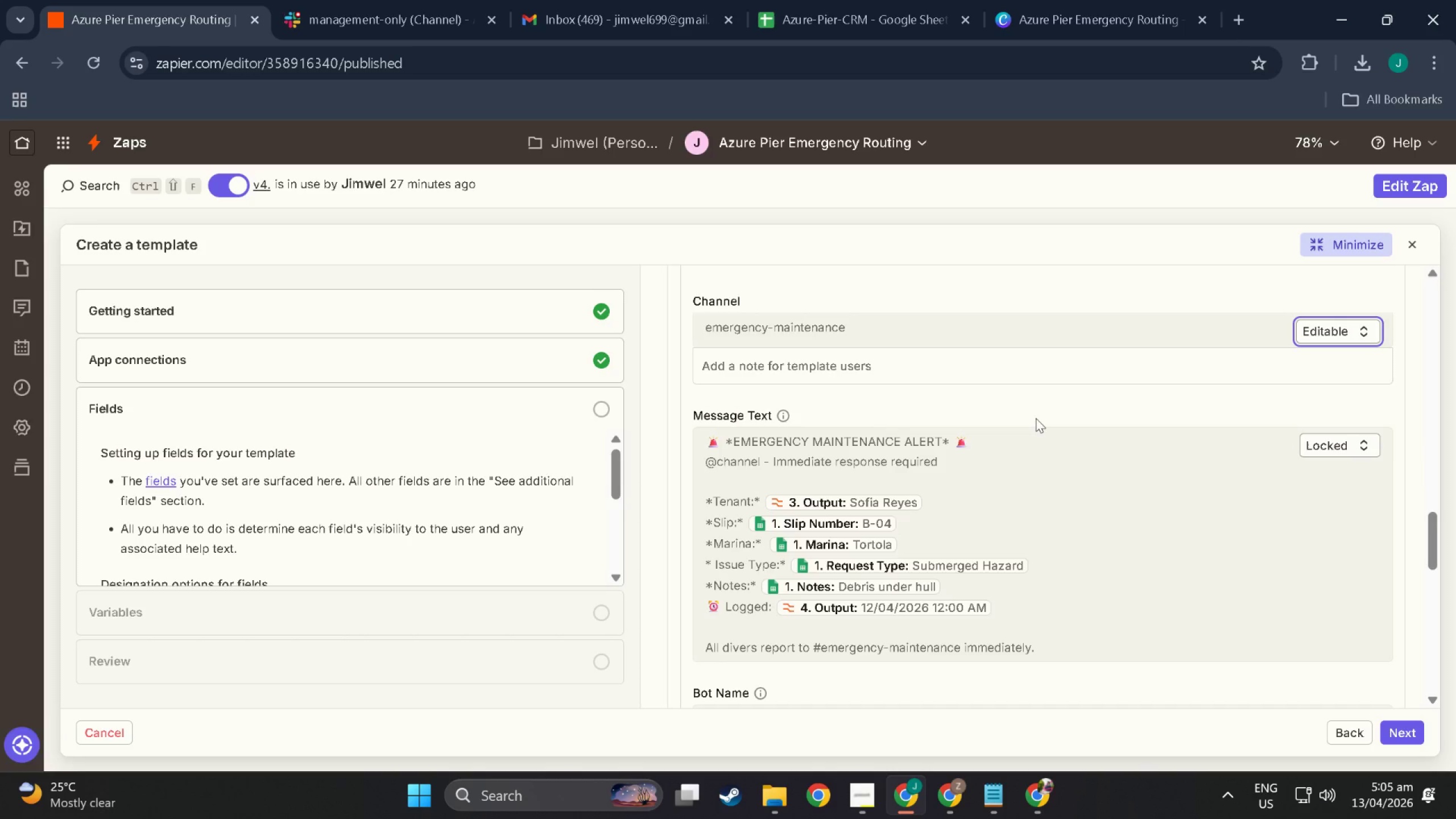 
wait(26.72)
 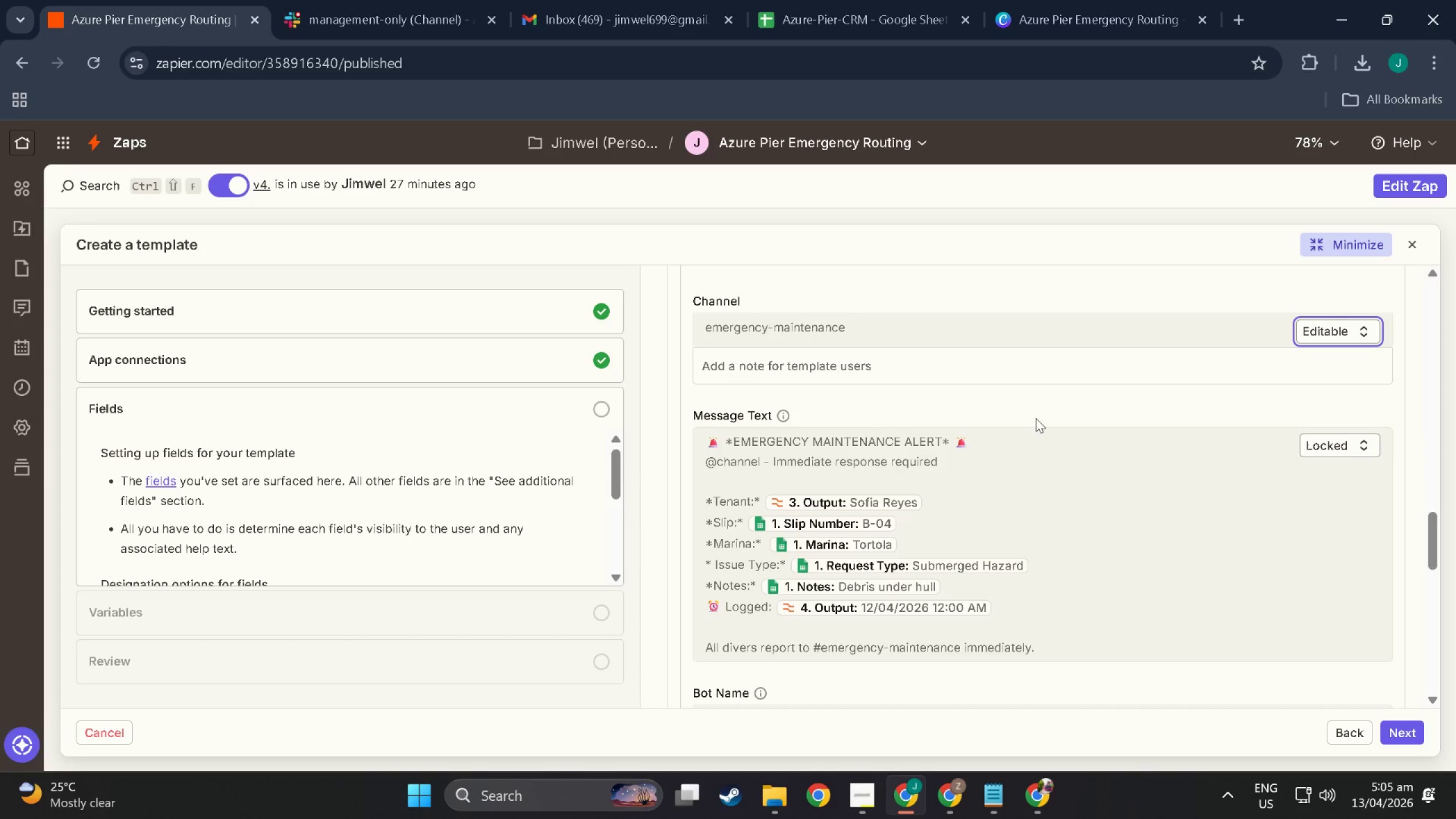 
scroll: coordinate [833, 545], scroll_direction: down, amount: 15.0
 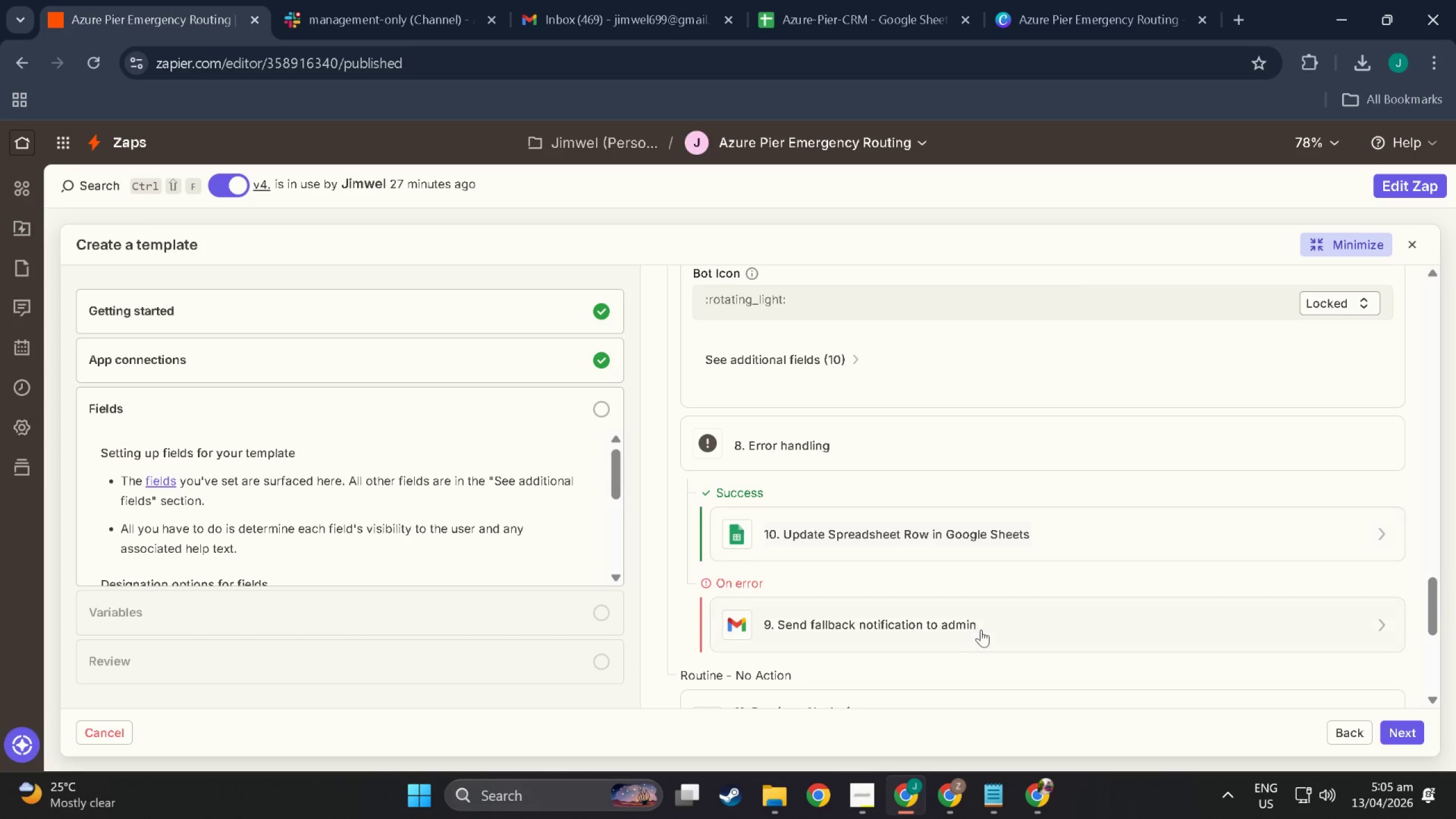 
left_click([981, 630])
 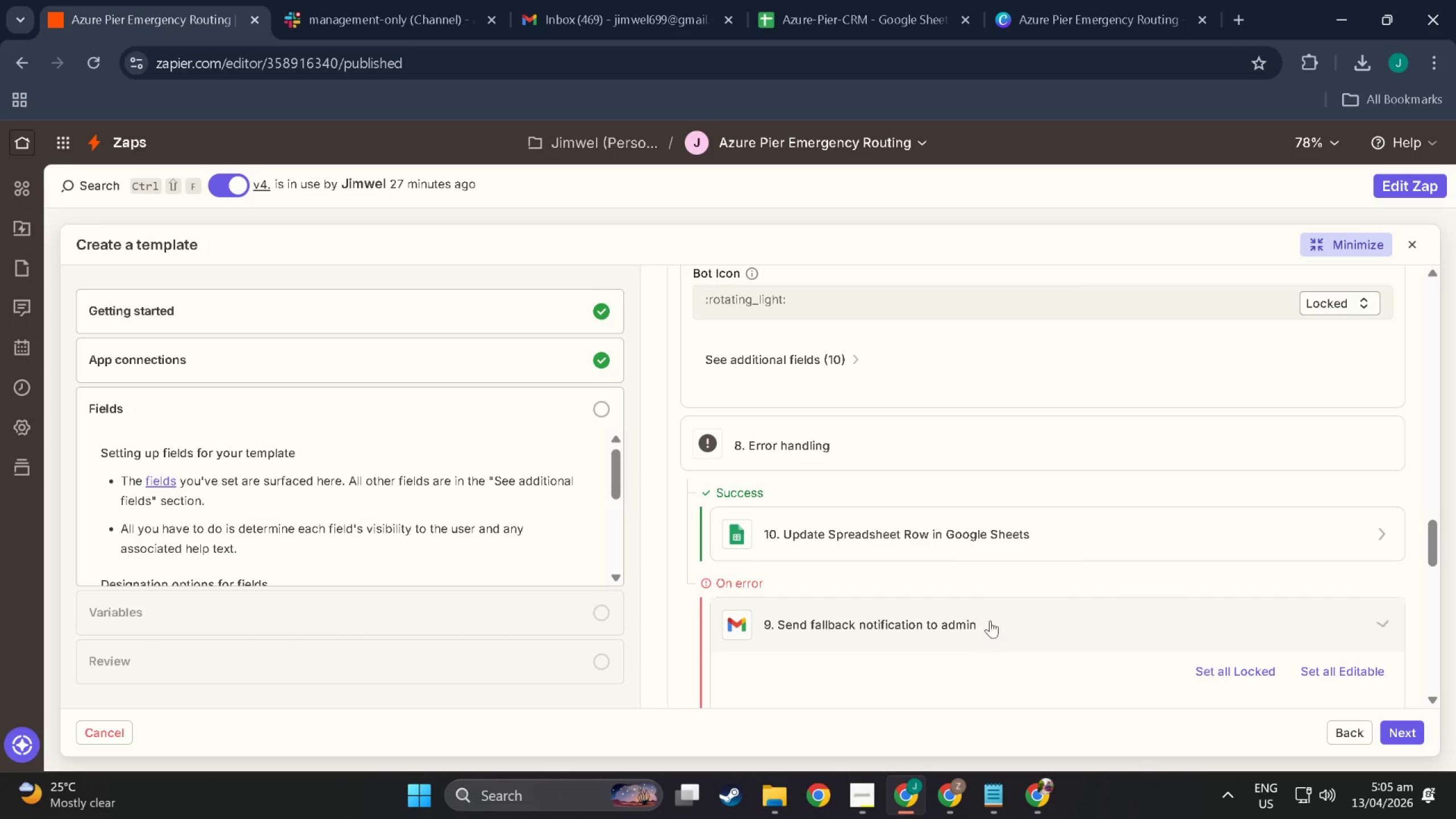 
scroll: coordinate [1223, 608], scroll_direction: down, amount: 8.0
 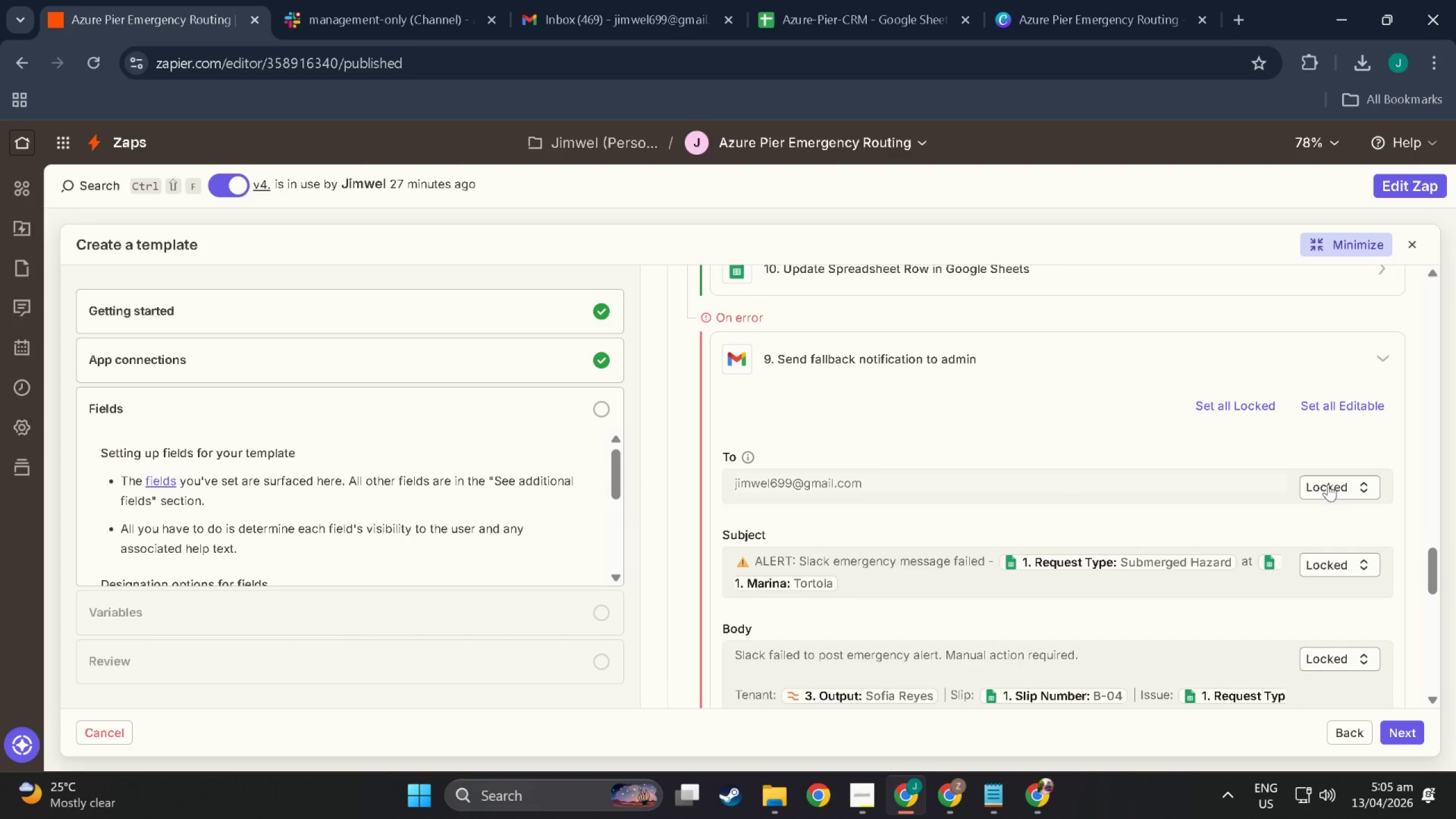 
left_click([1334, 484])
 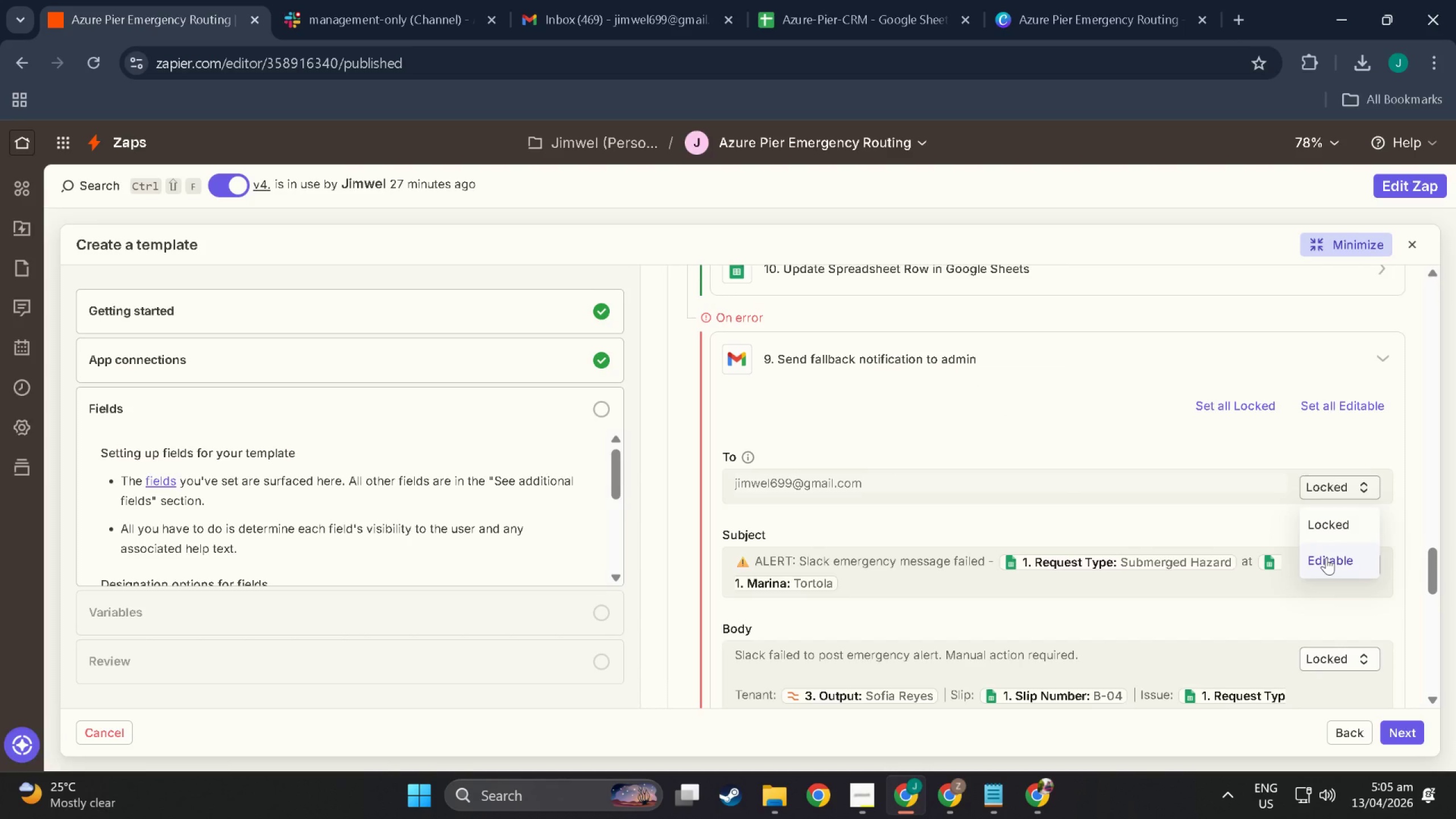 
left_click([1326, 557])
 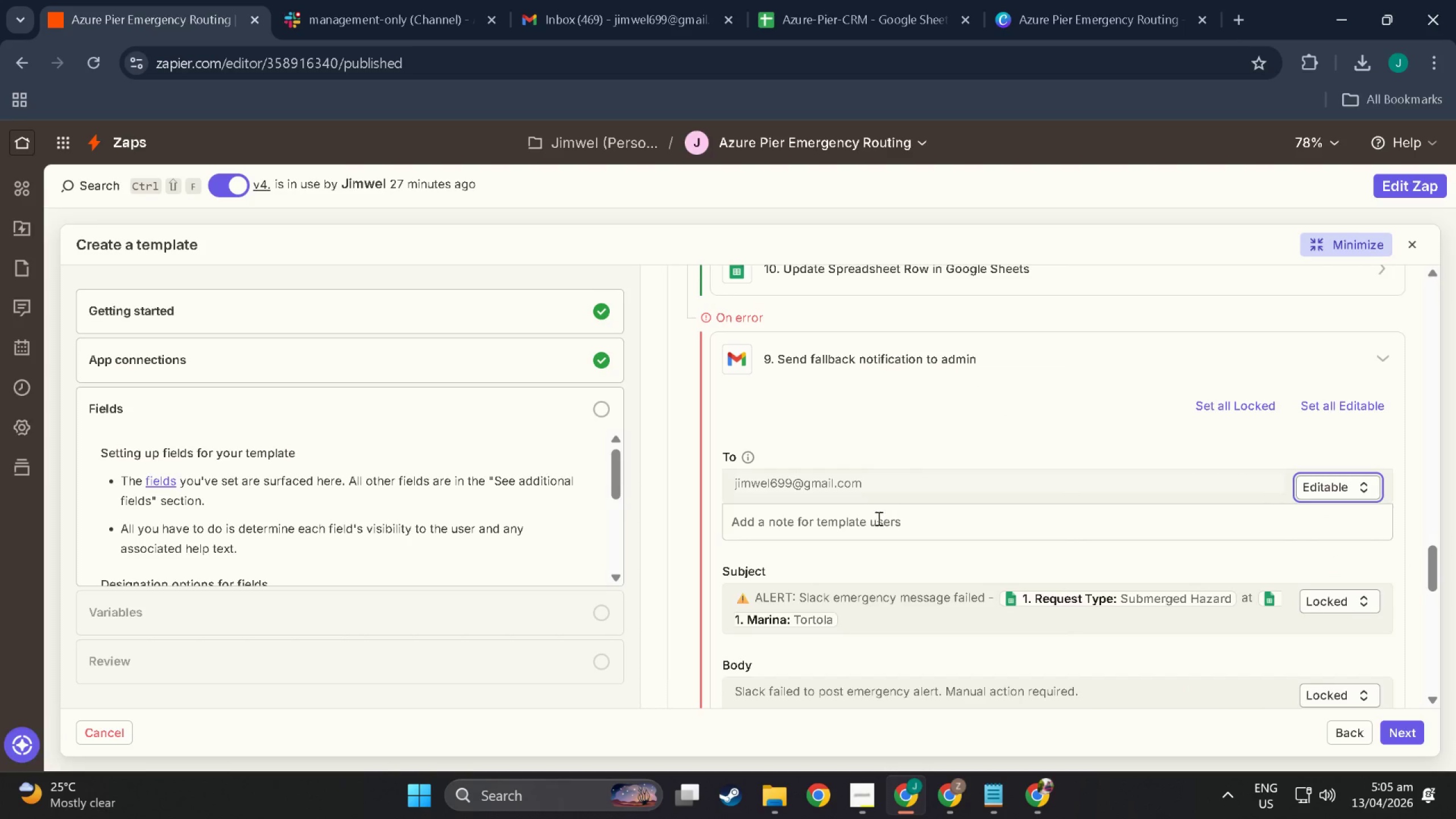 
left_click([876, 520])
 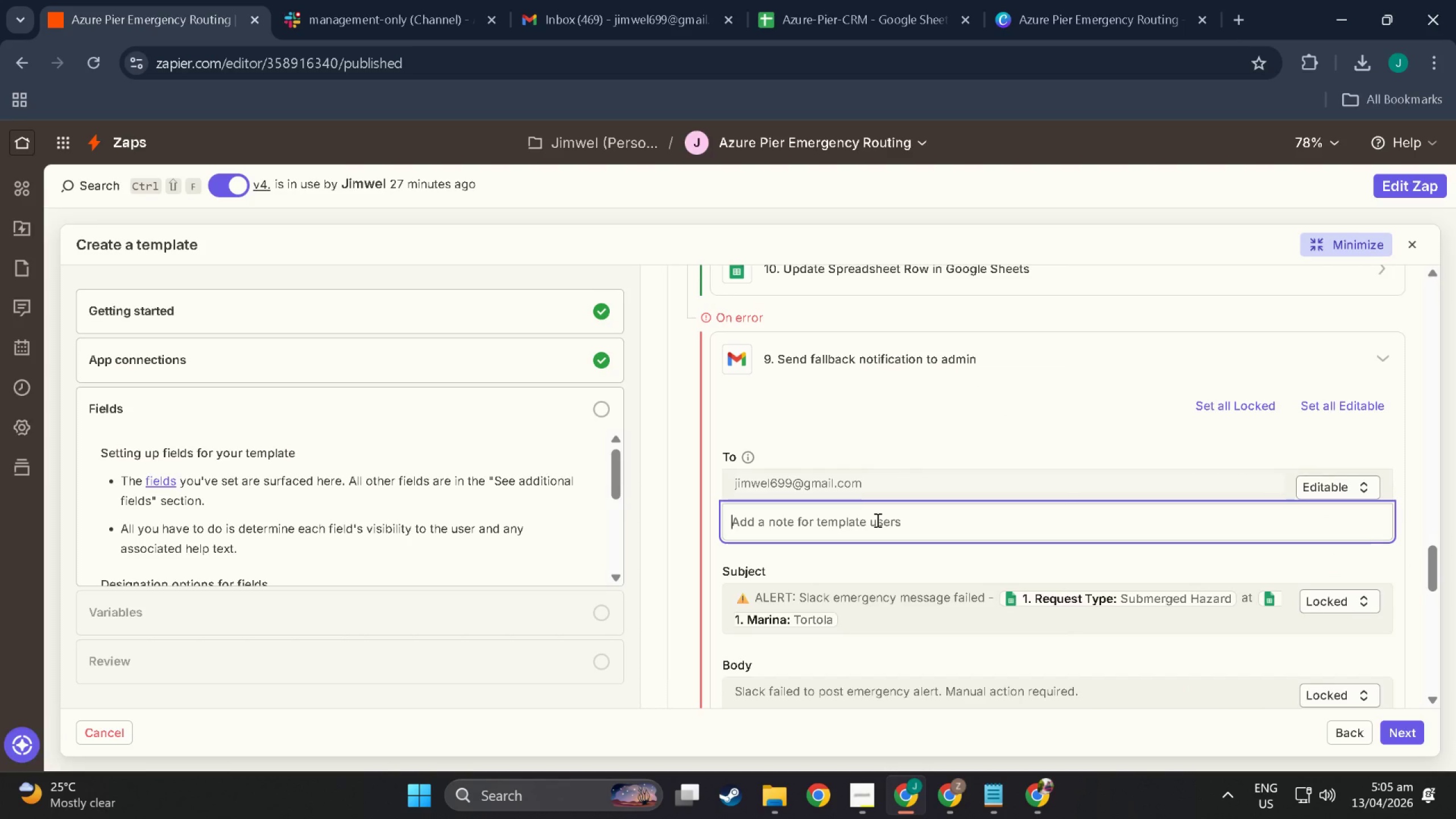 
type(i)
key(Backspace)
type(Input adm)
key(Backspace)
key(Backspace)
key(Backspace)
type(Admin email)
 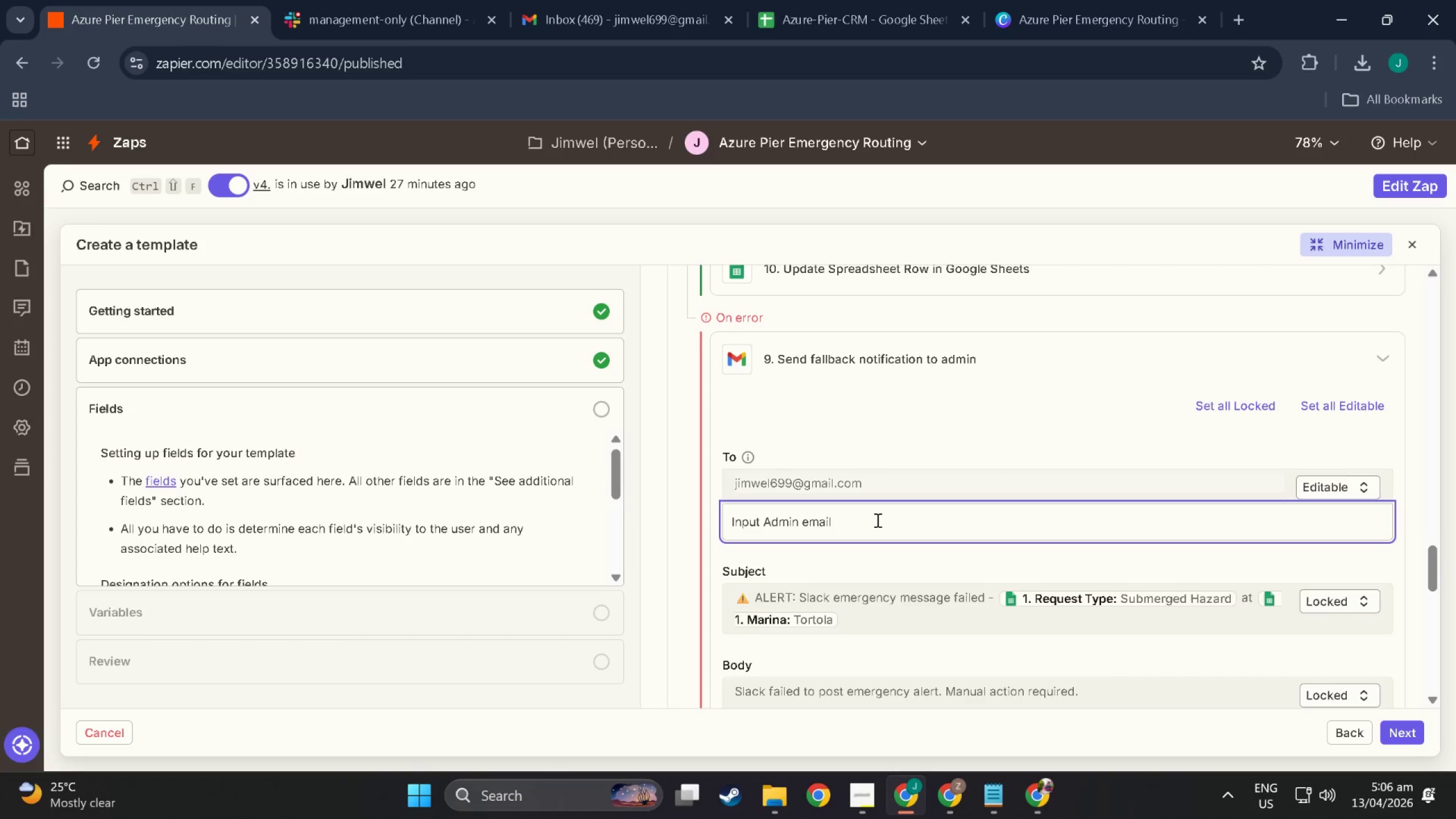 
left_click([990, 423])
 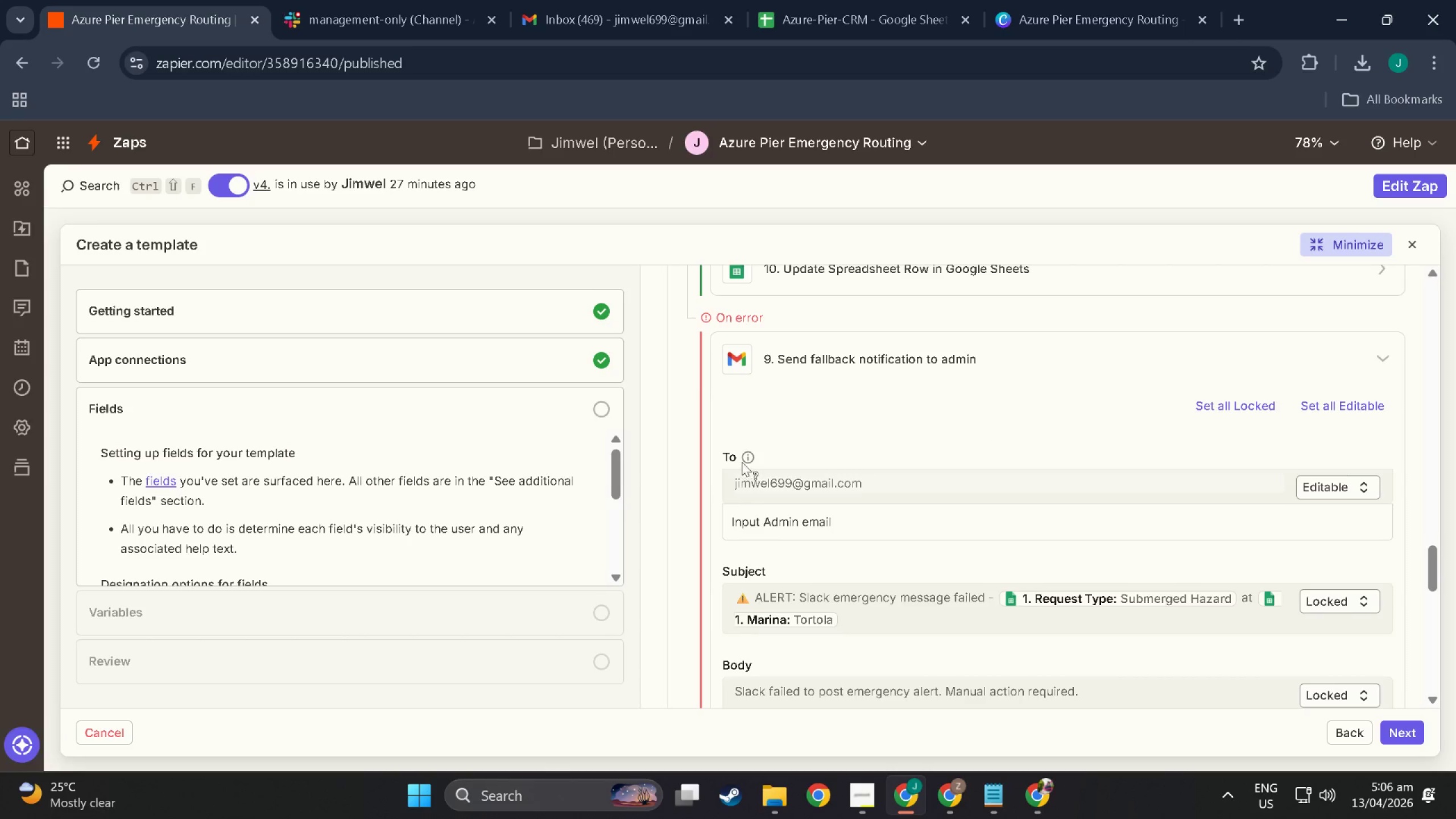 
scroll: coordinate [845, 417], scroll_direction: up, amount: 3.0
 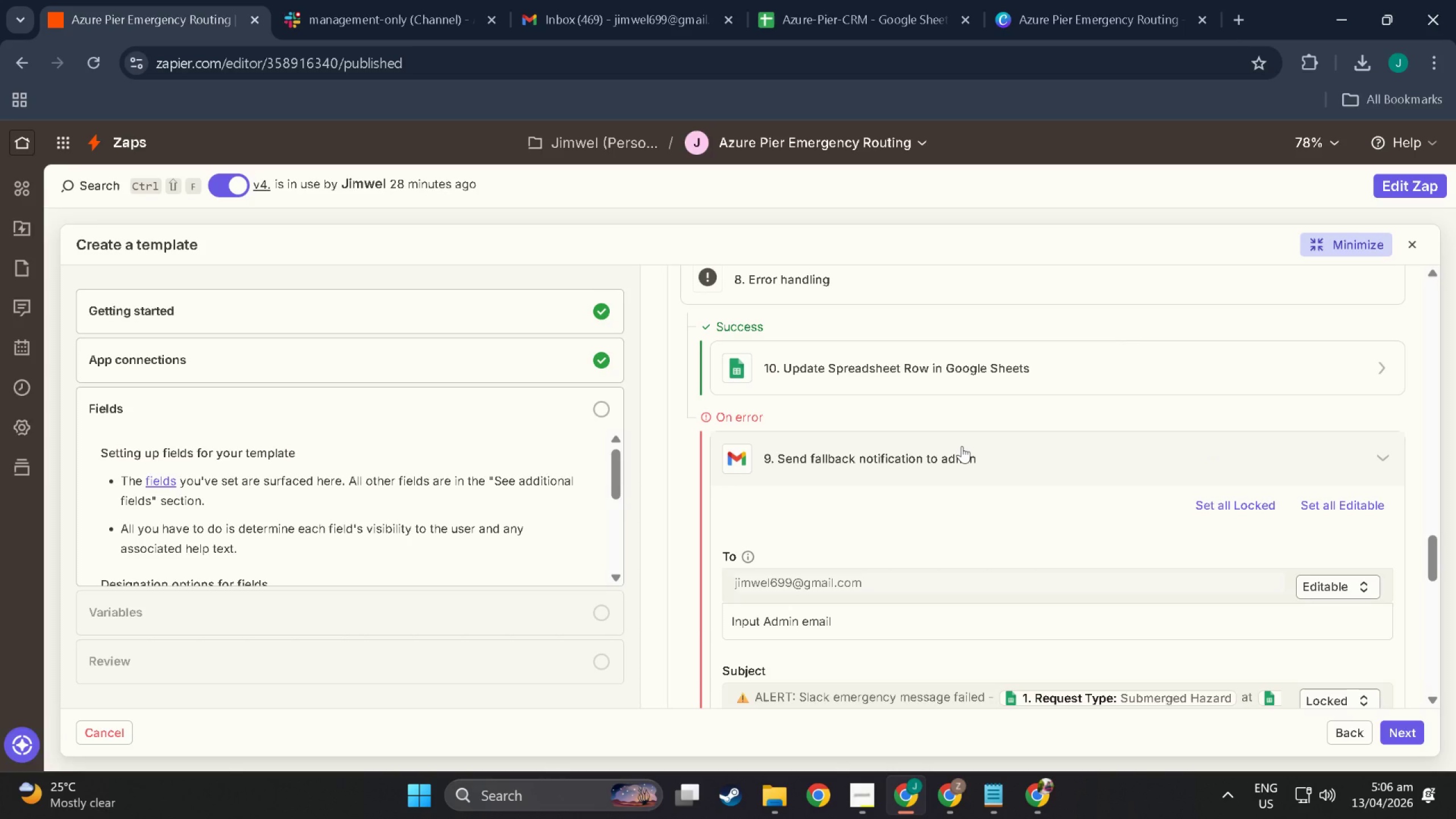 
wait(8.91)
 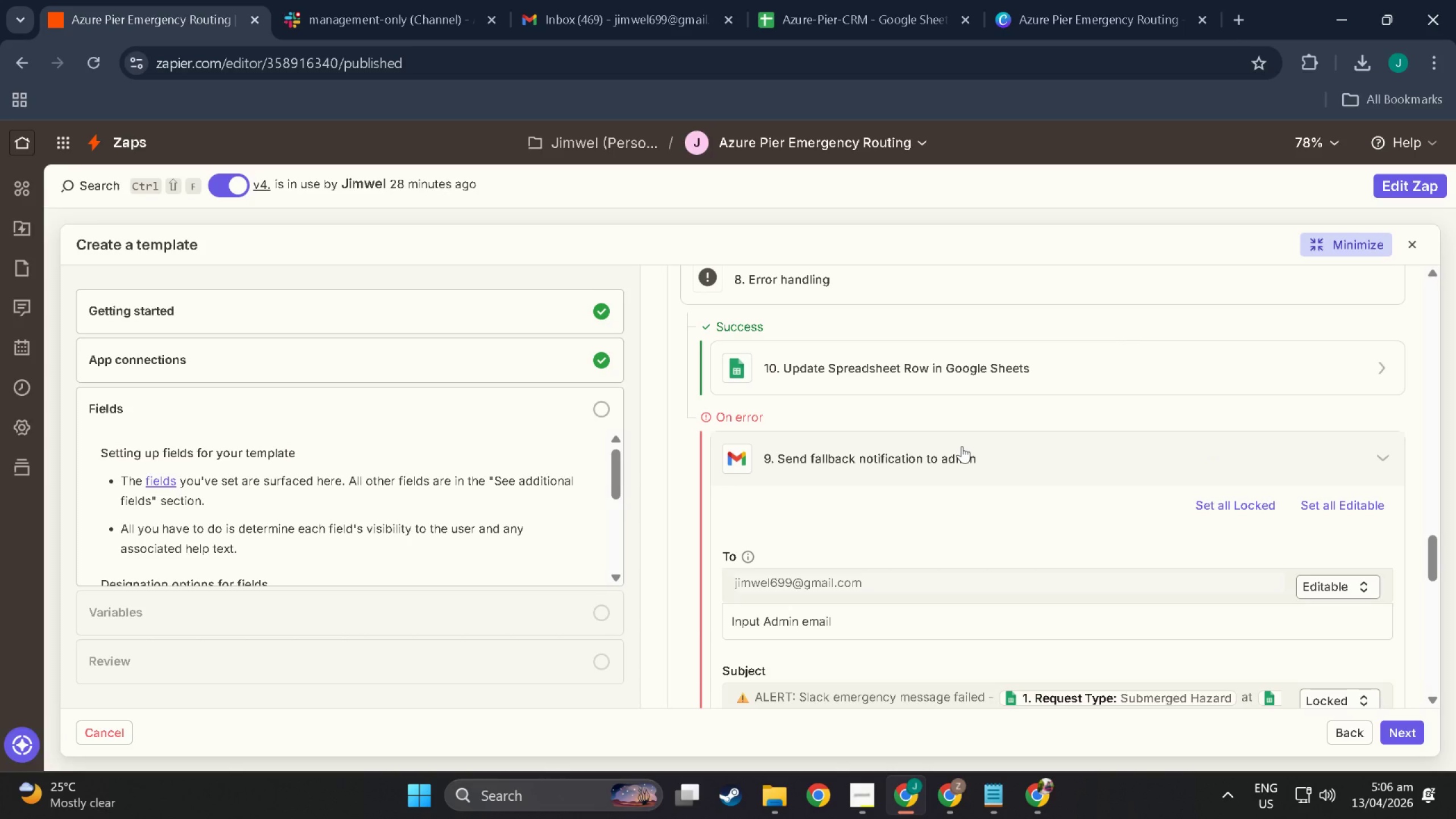 
key(Alt+Tab)
 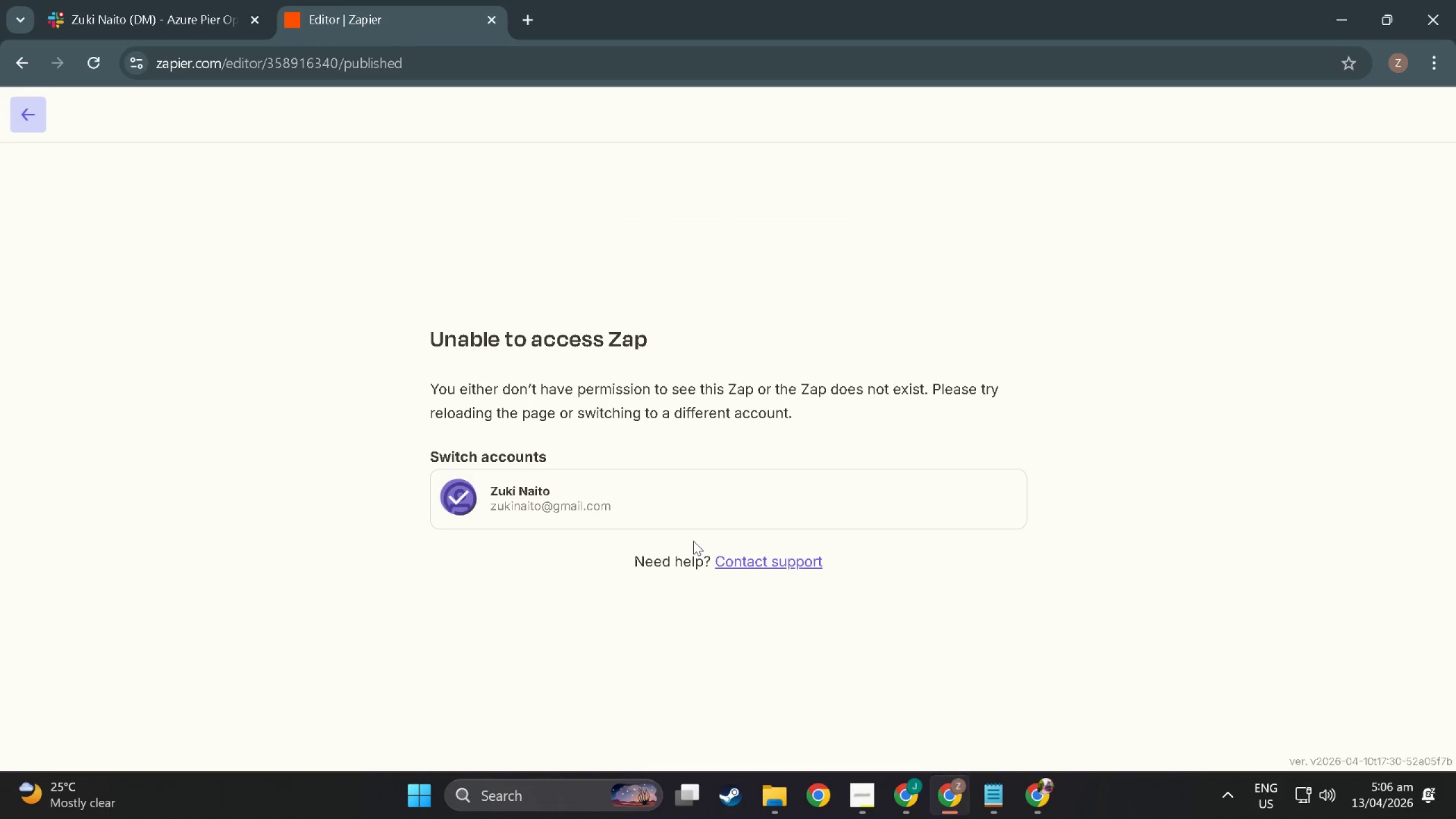 
key(Alt+Tab)
 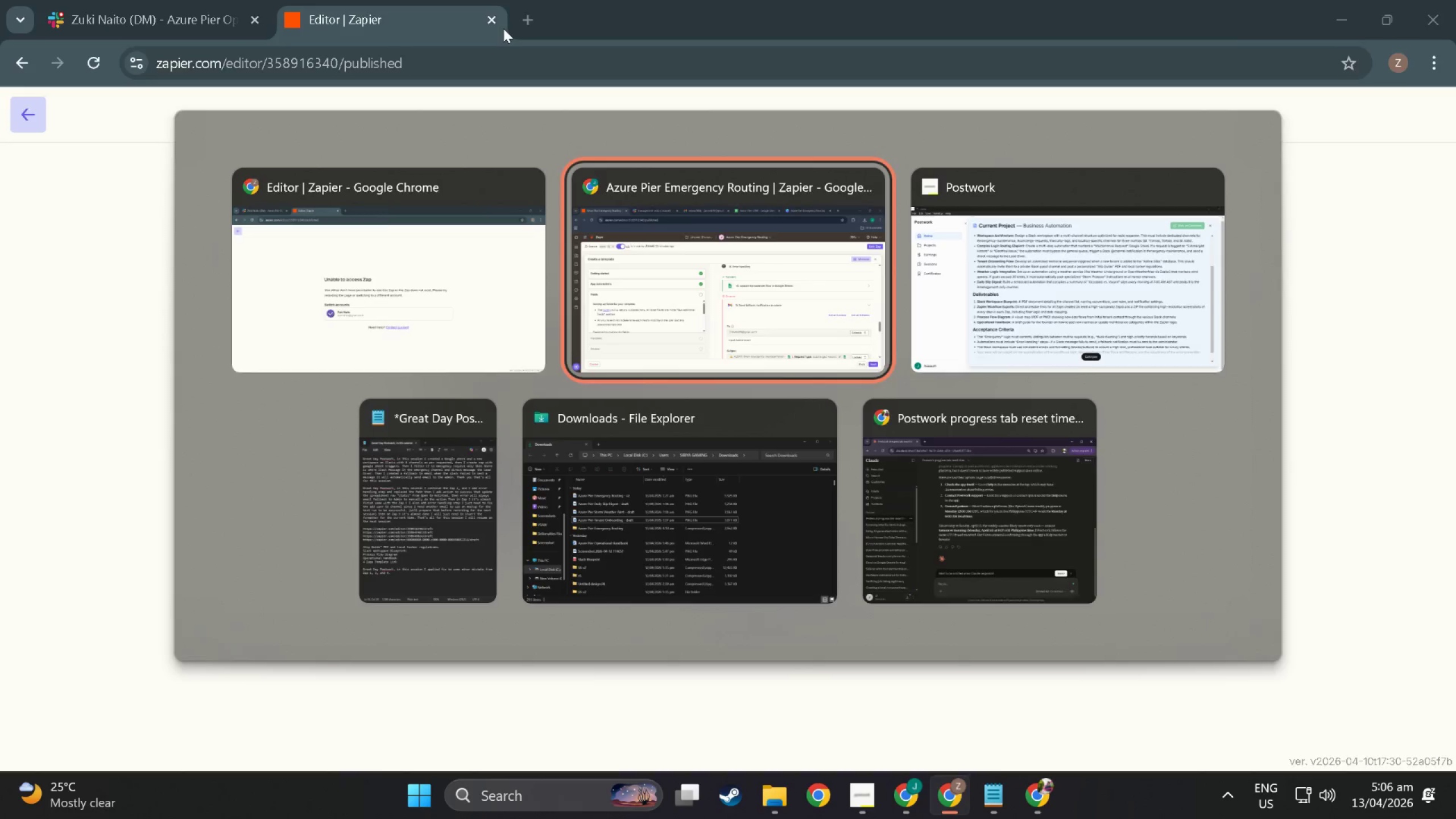 
key(Alt+AltLeft)
 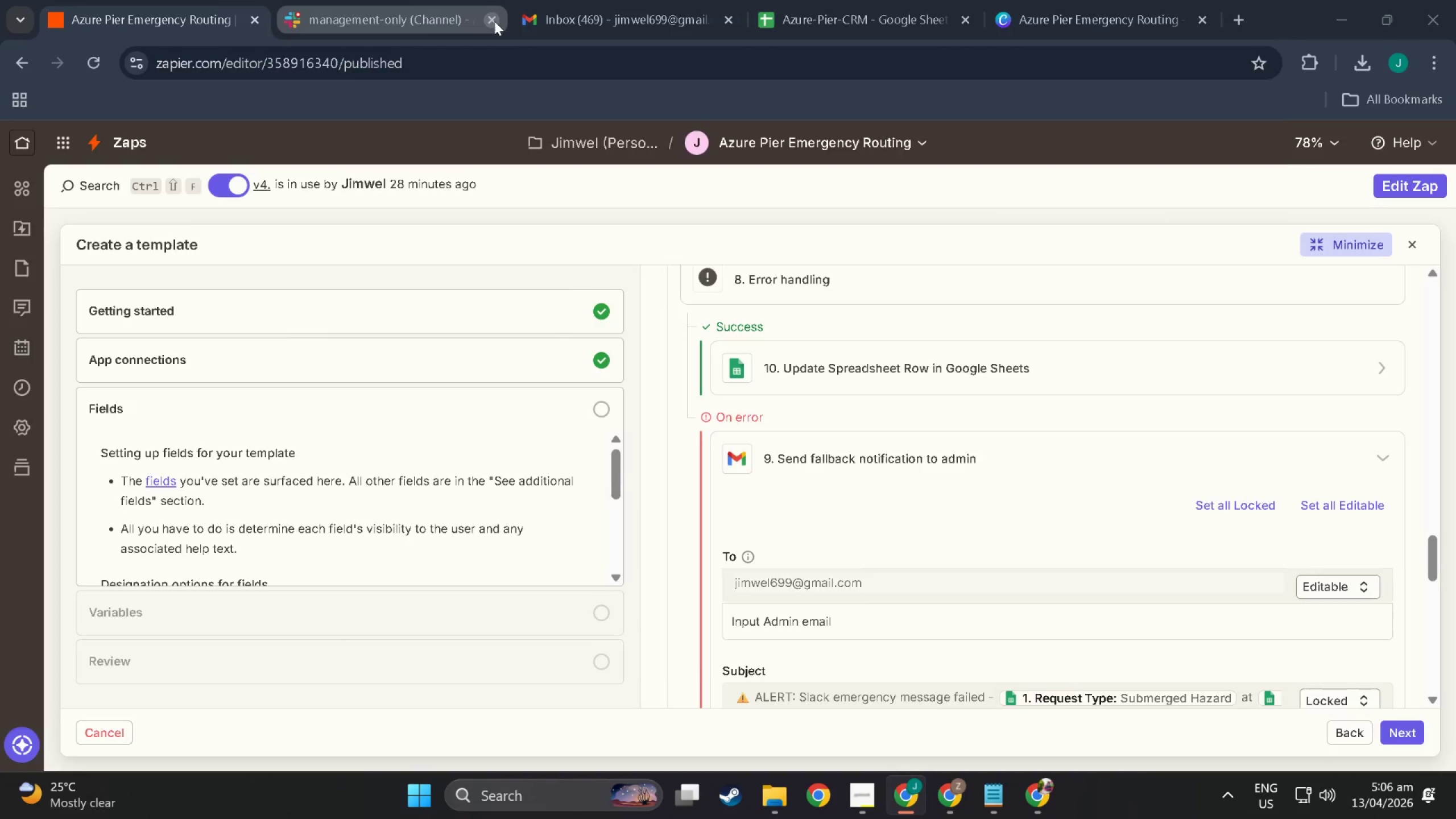 
key(Alt+Tab)
 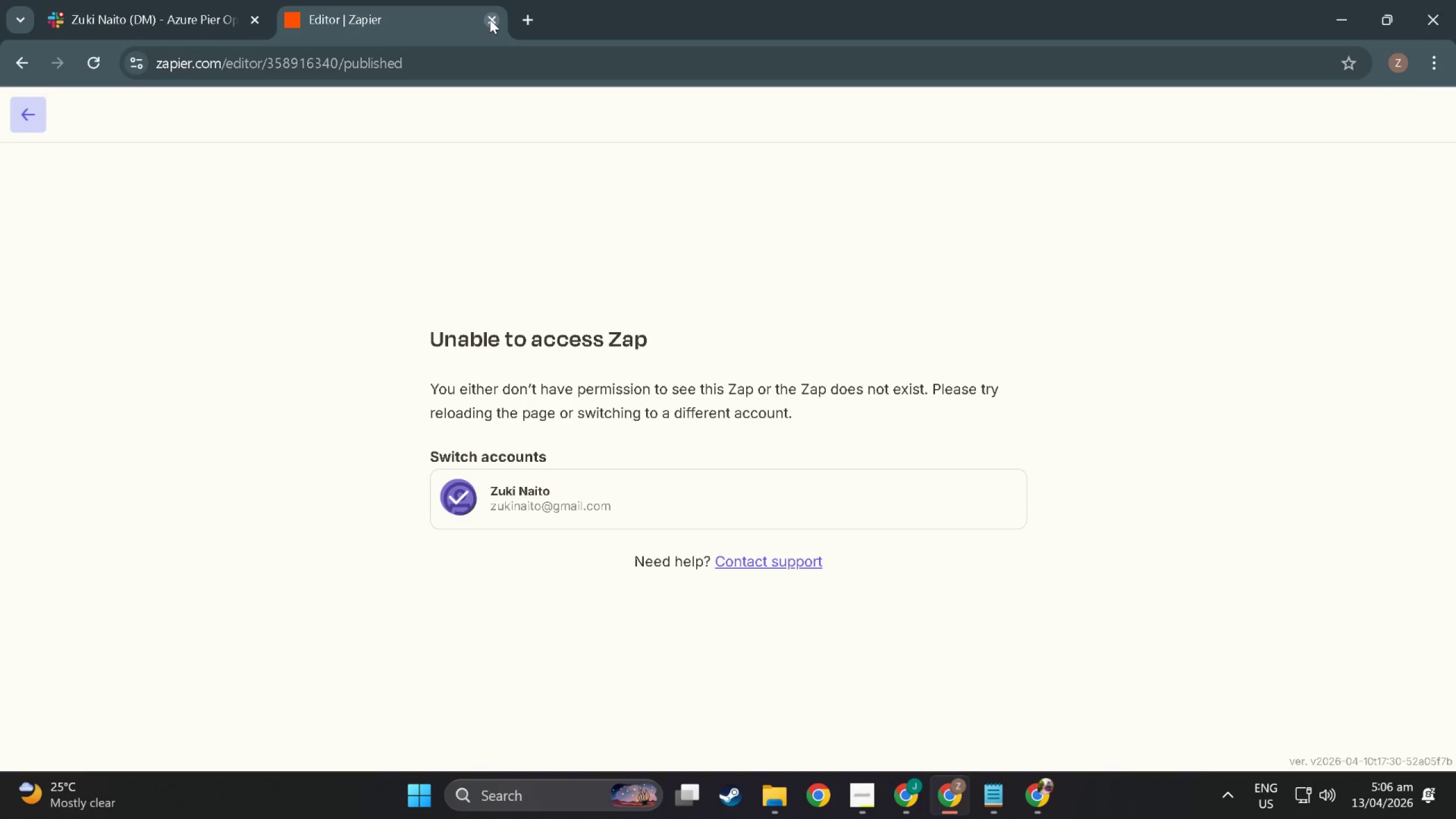 
left_click([490, 19])
 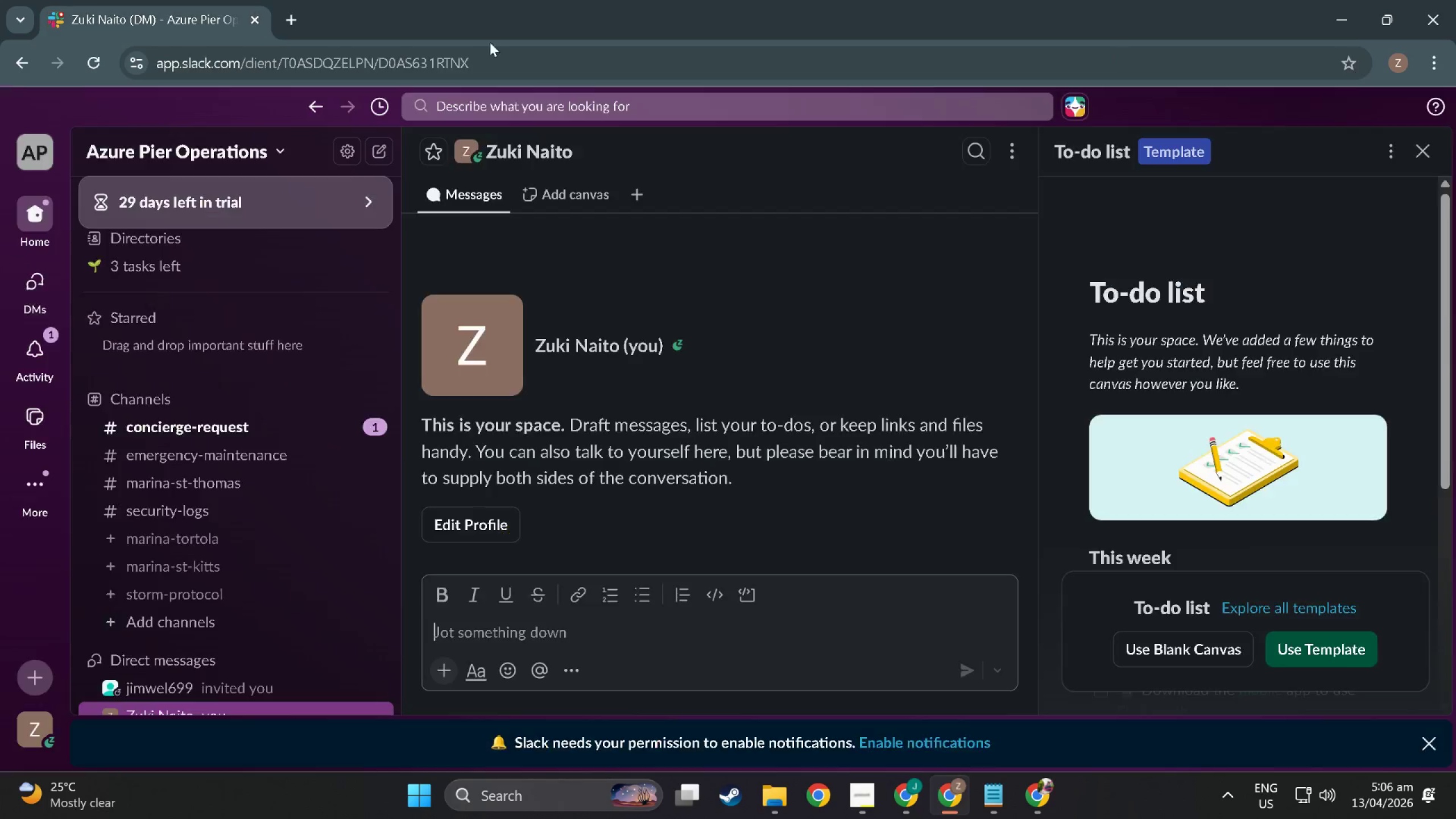 
key(Alt+Tab)
 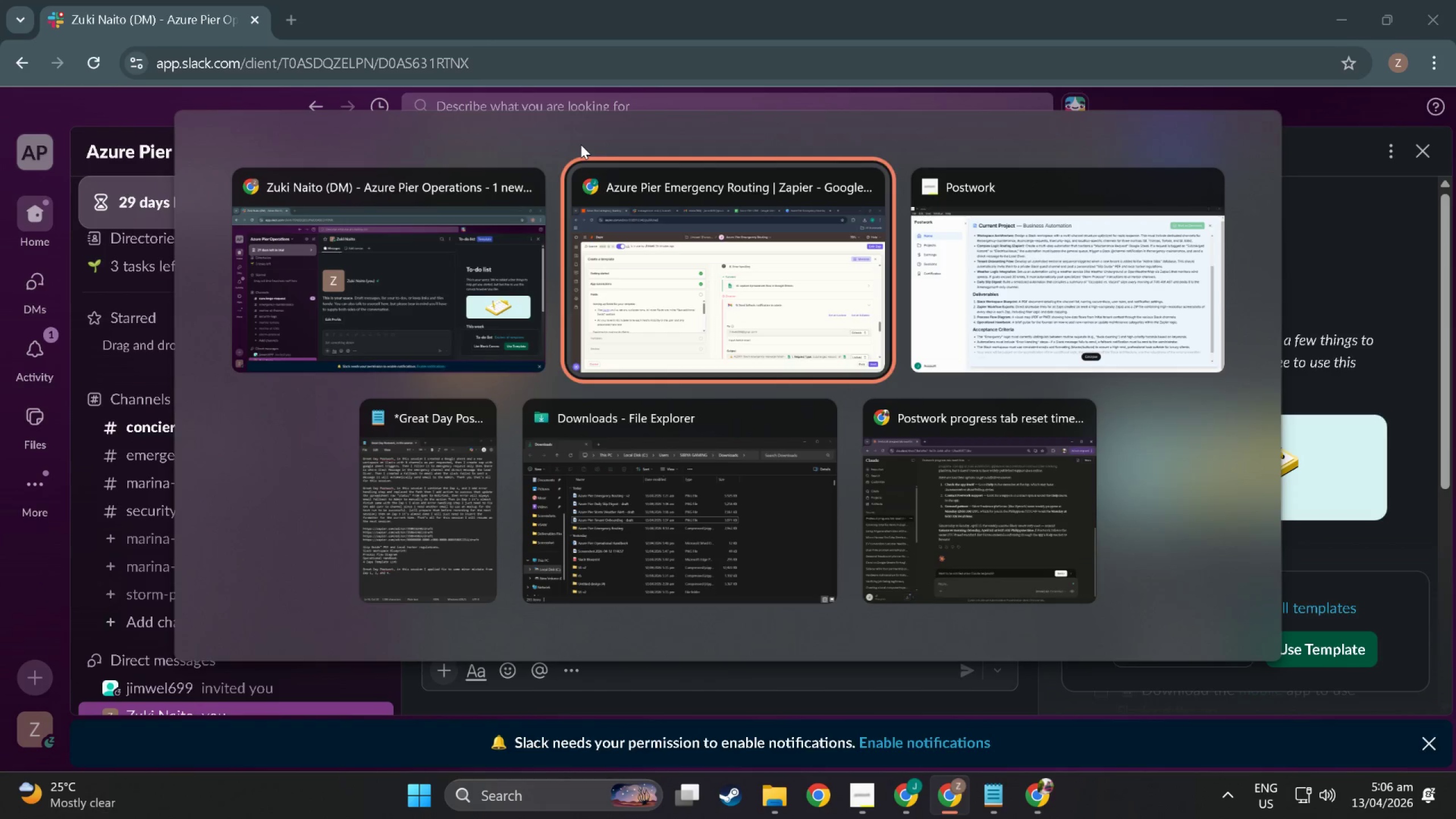 
key(Alt+Tab)